 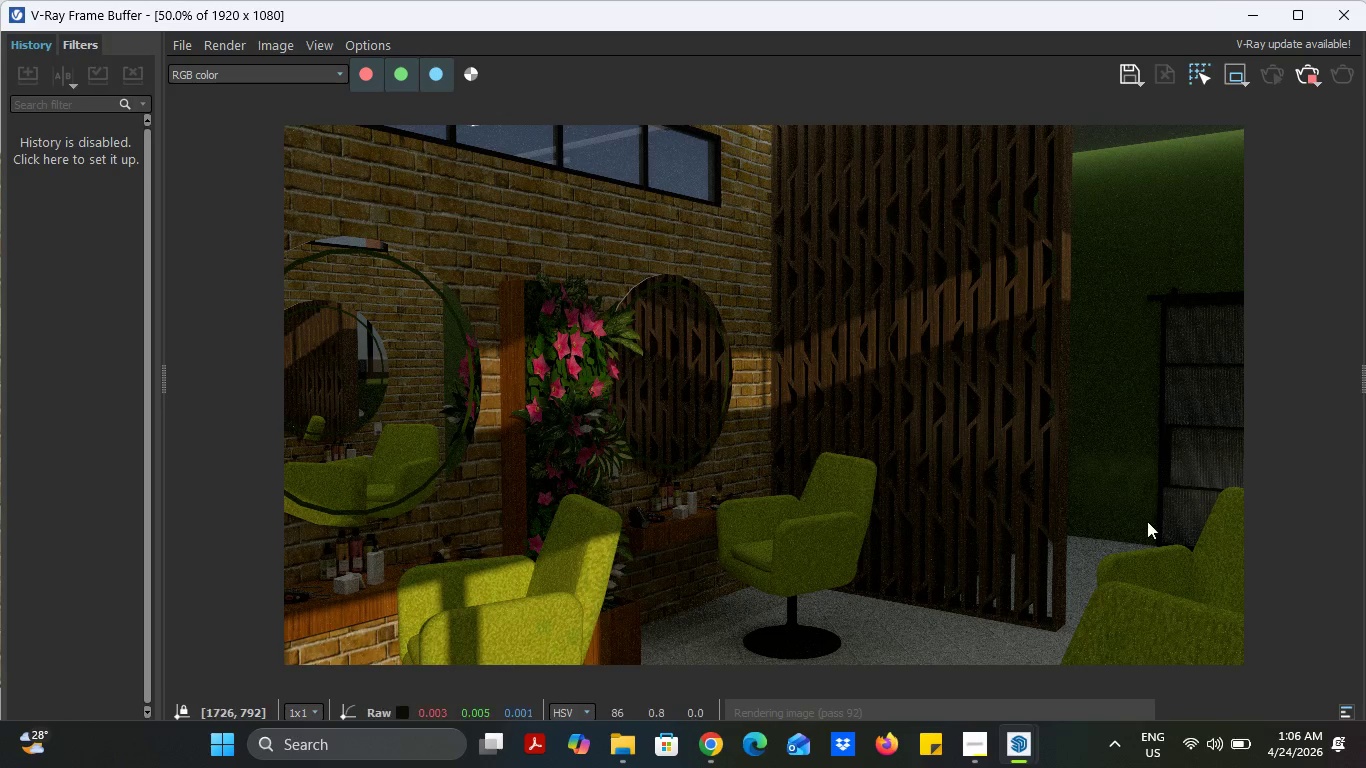 
mouse_move([1364, 468])
 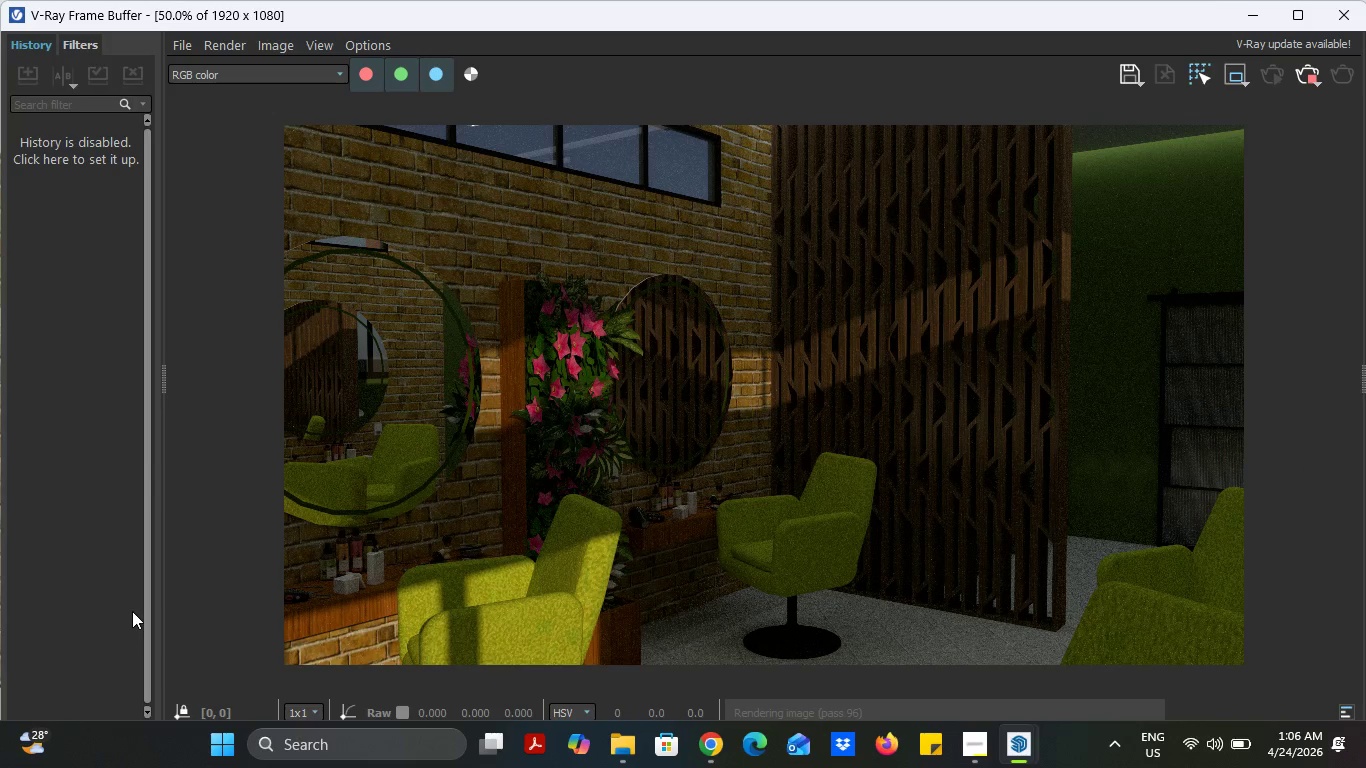 
wait(11.24)
 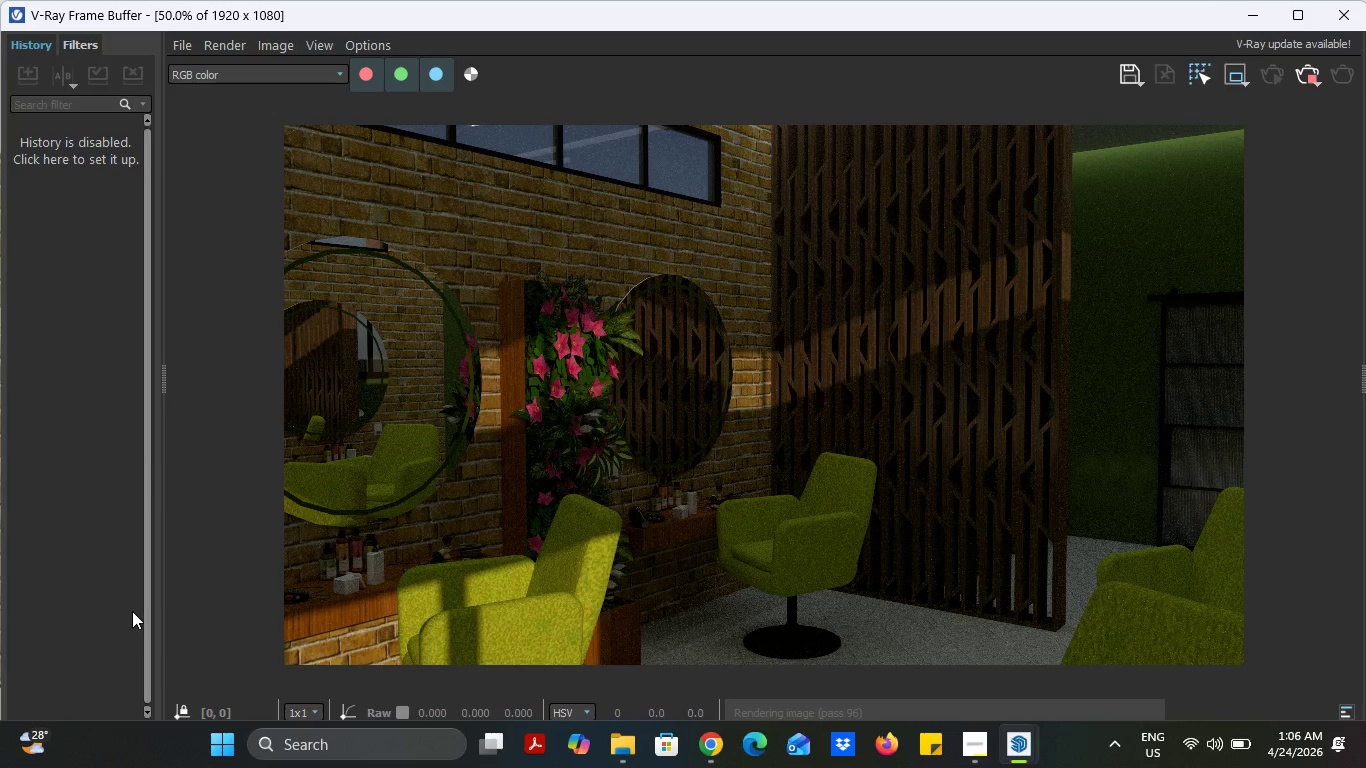 
mouse_move([1338, 515])
 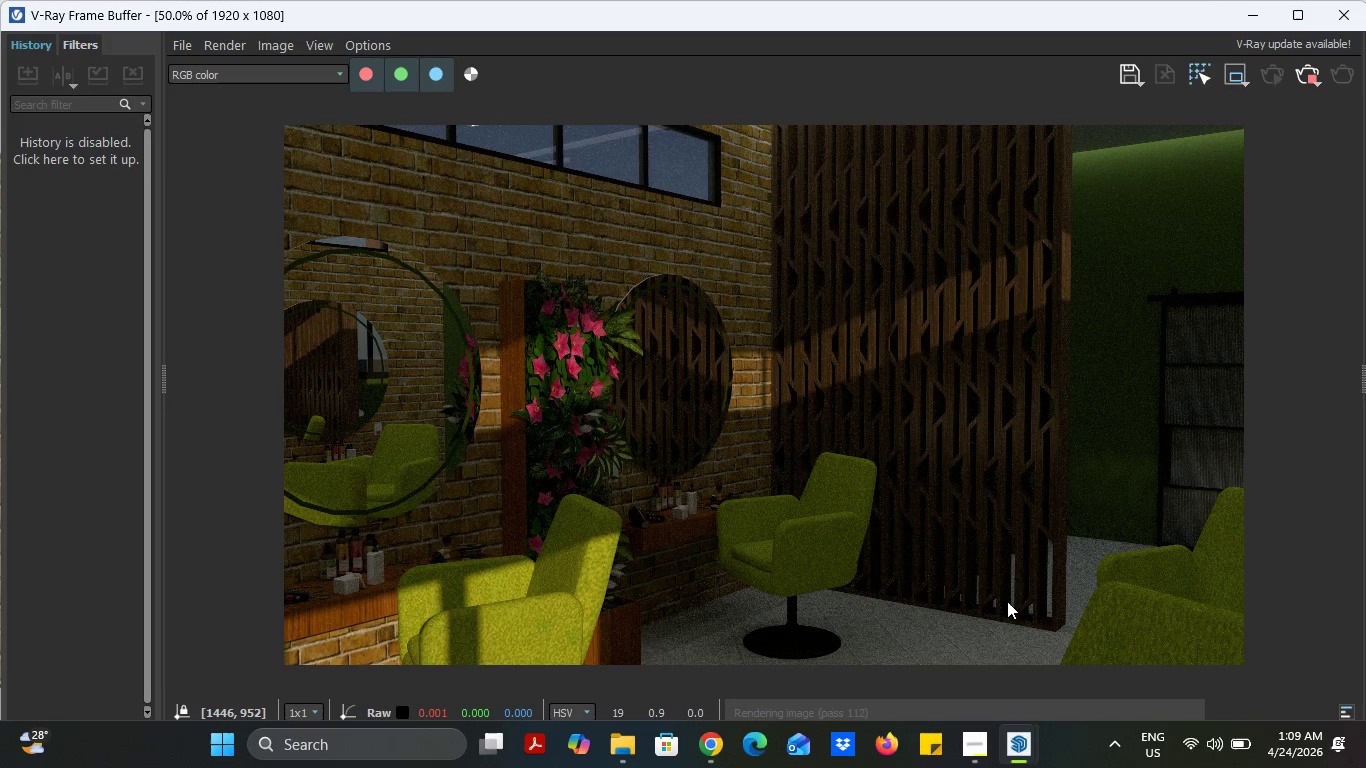 
wait(132.52)
 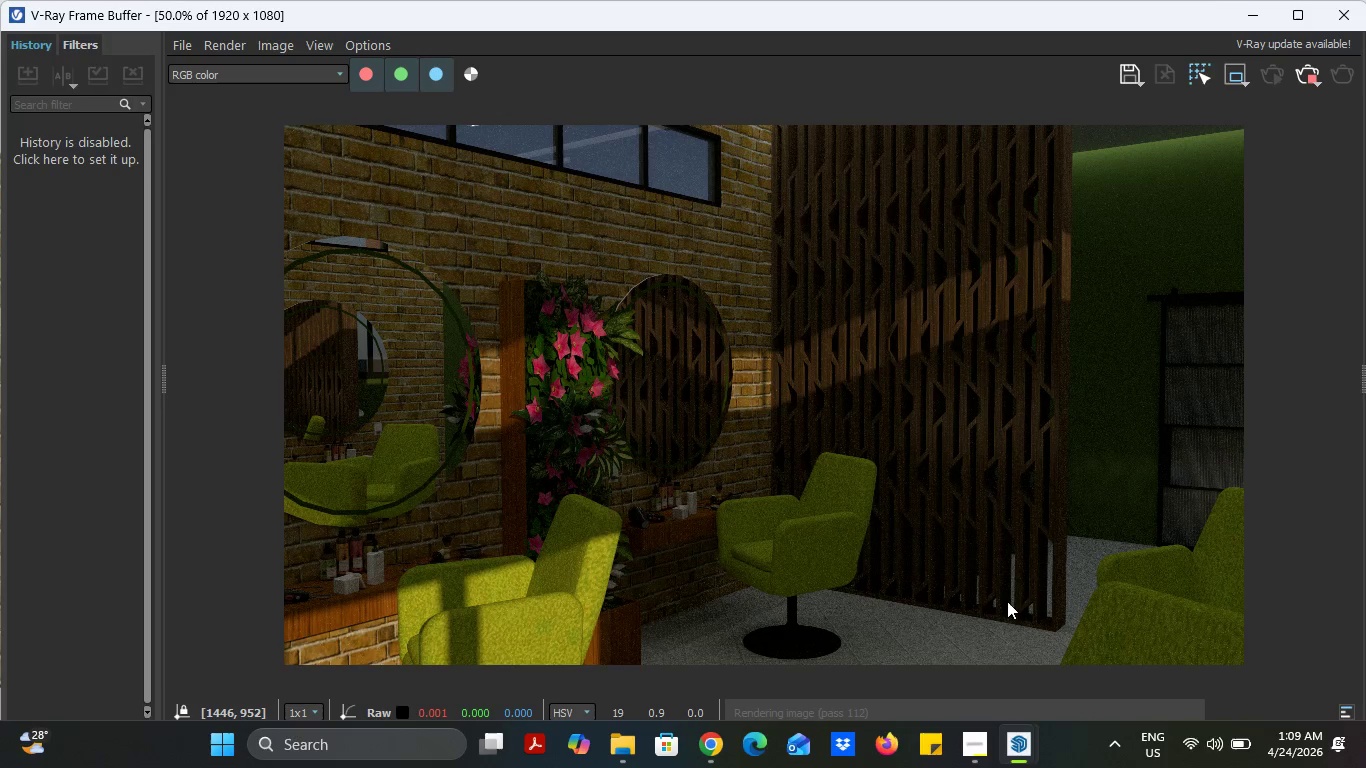 
scroll: coordinate [747, 601], scroll_direction: up, amount: 2.0
 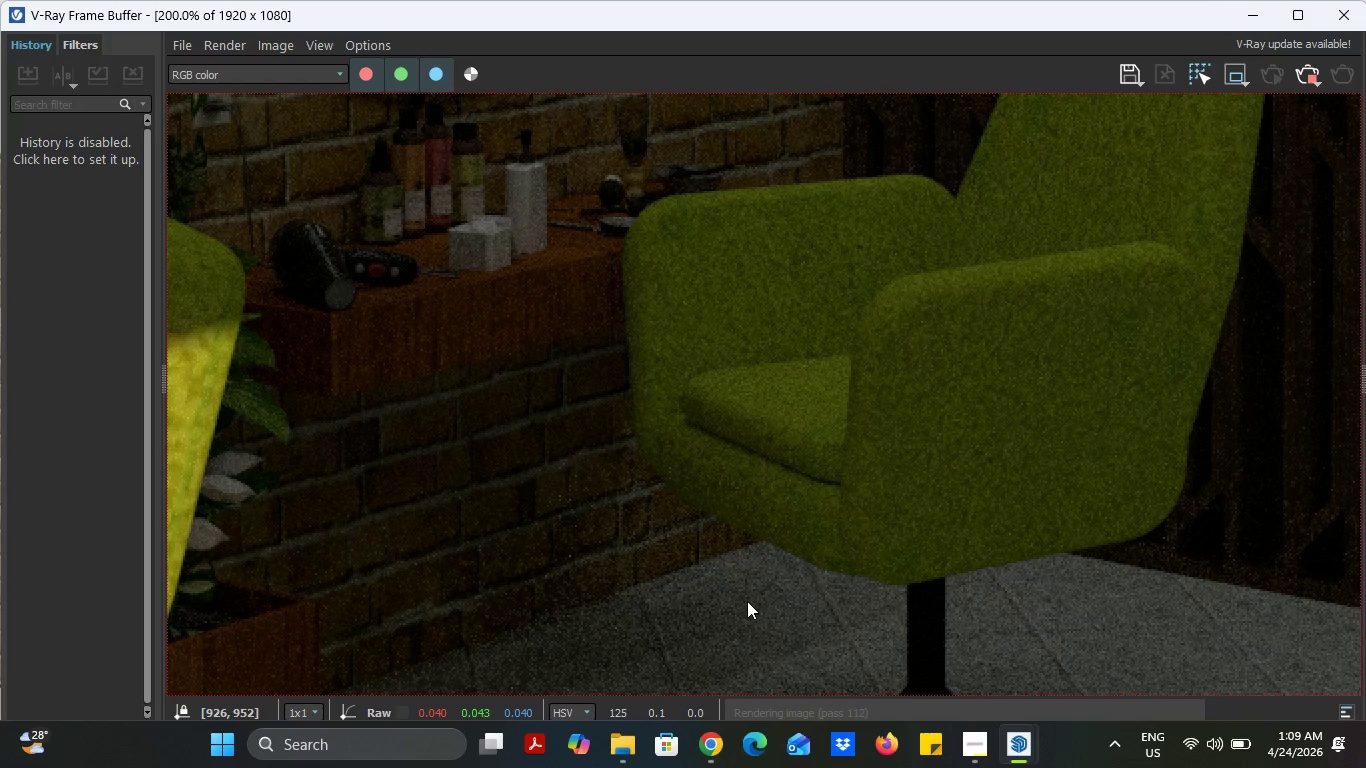 
scroll: coordinate [747, 601], scroll_direction: down, amount: 2.0
 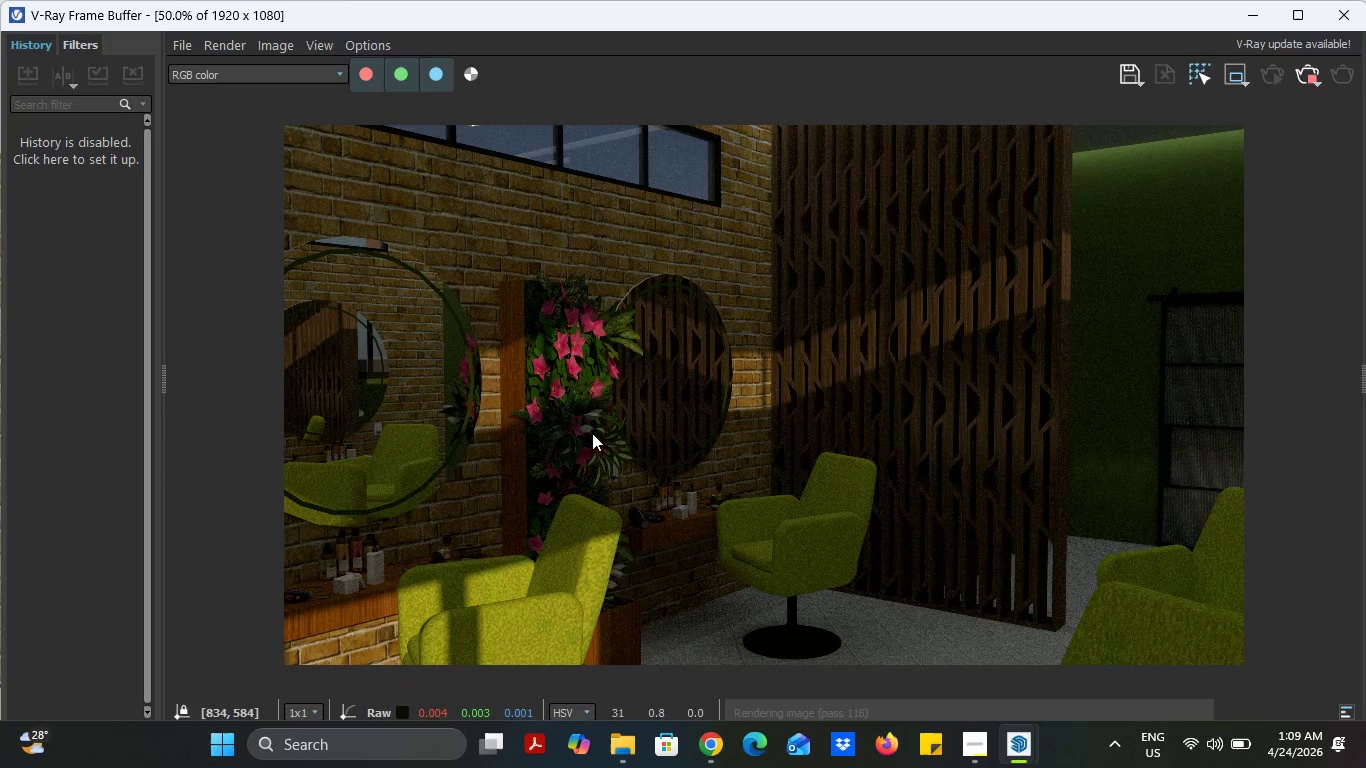 
scroll: coordinate [551, 445], scroll_direction: up, amount: 3.0
 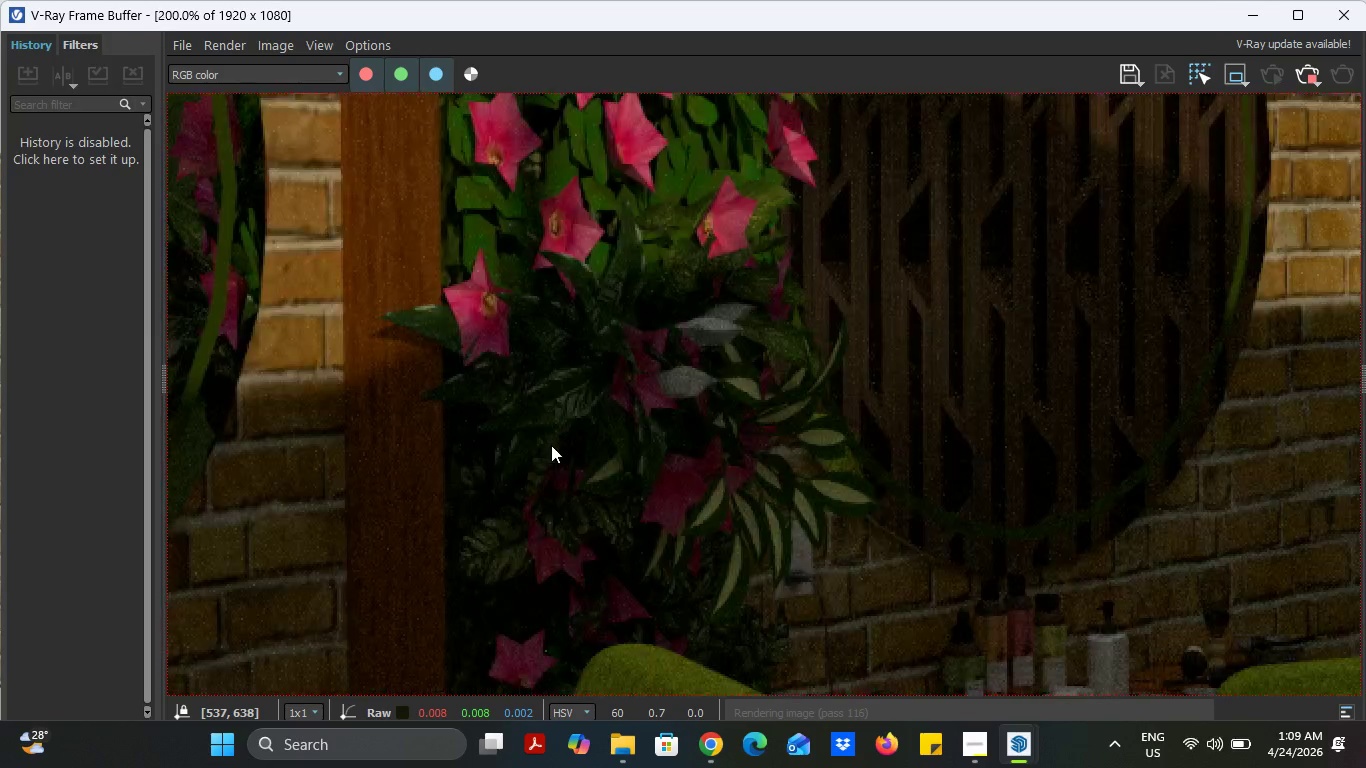 
scroll: coordinate [551, 445], scroll_direction: down, amount: 2.0
 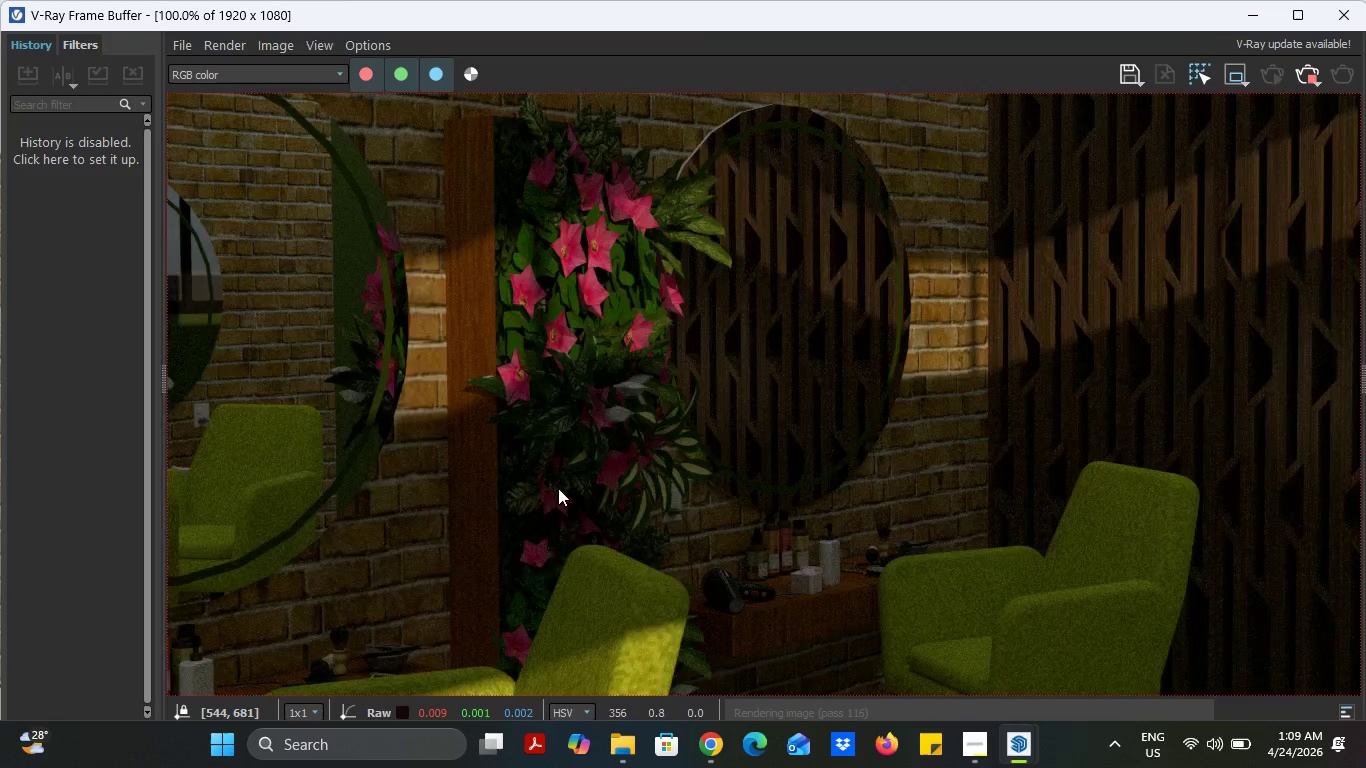 
scroll: coordinate [558, 488], scroll_direction: up, amount: 3.0
 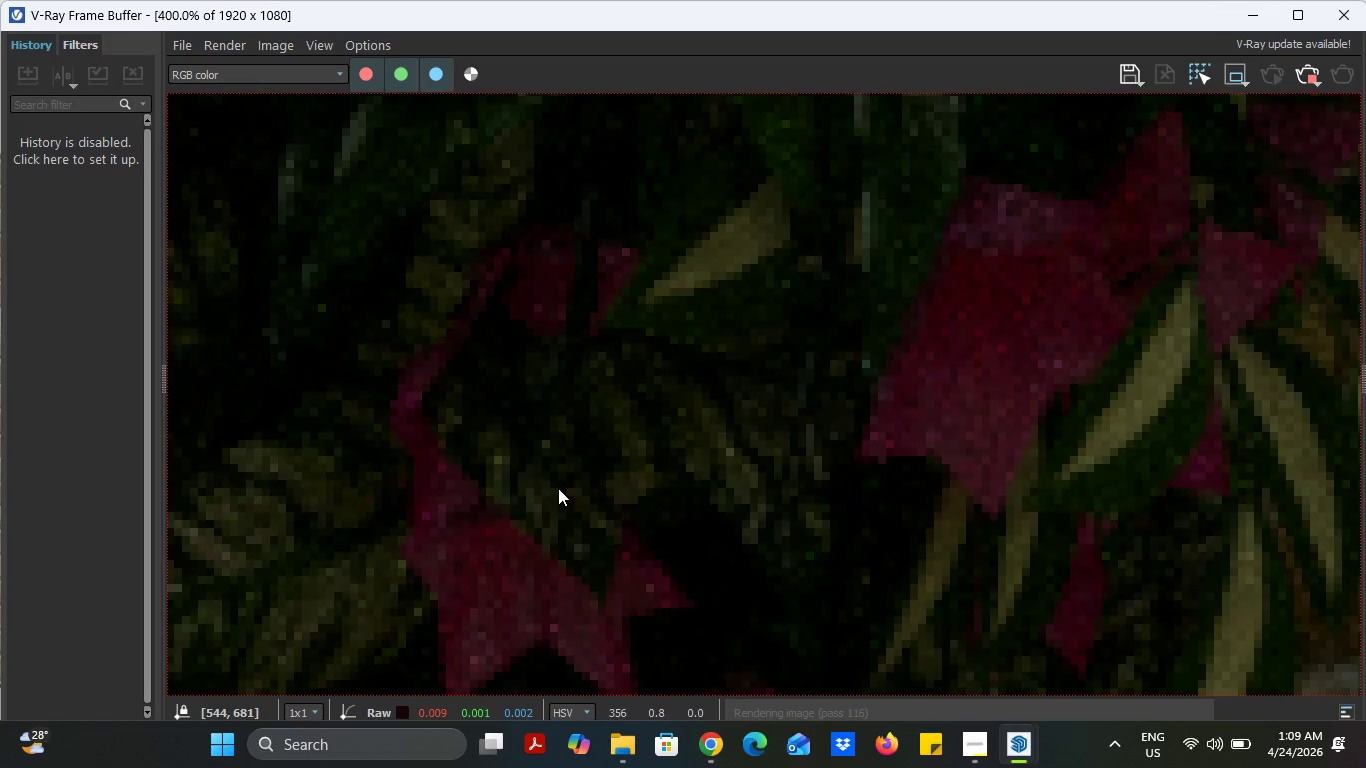 
scroll: coordinate [611, 566], scroll_direction: down, amount: 5.0
 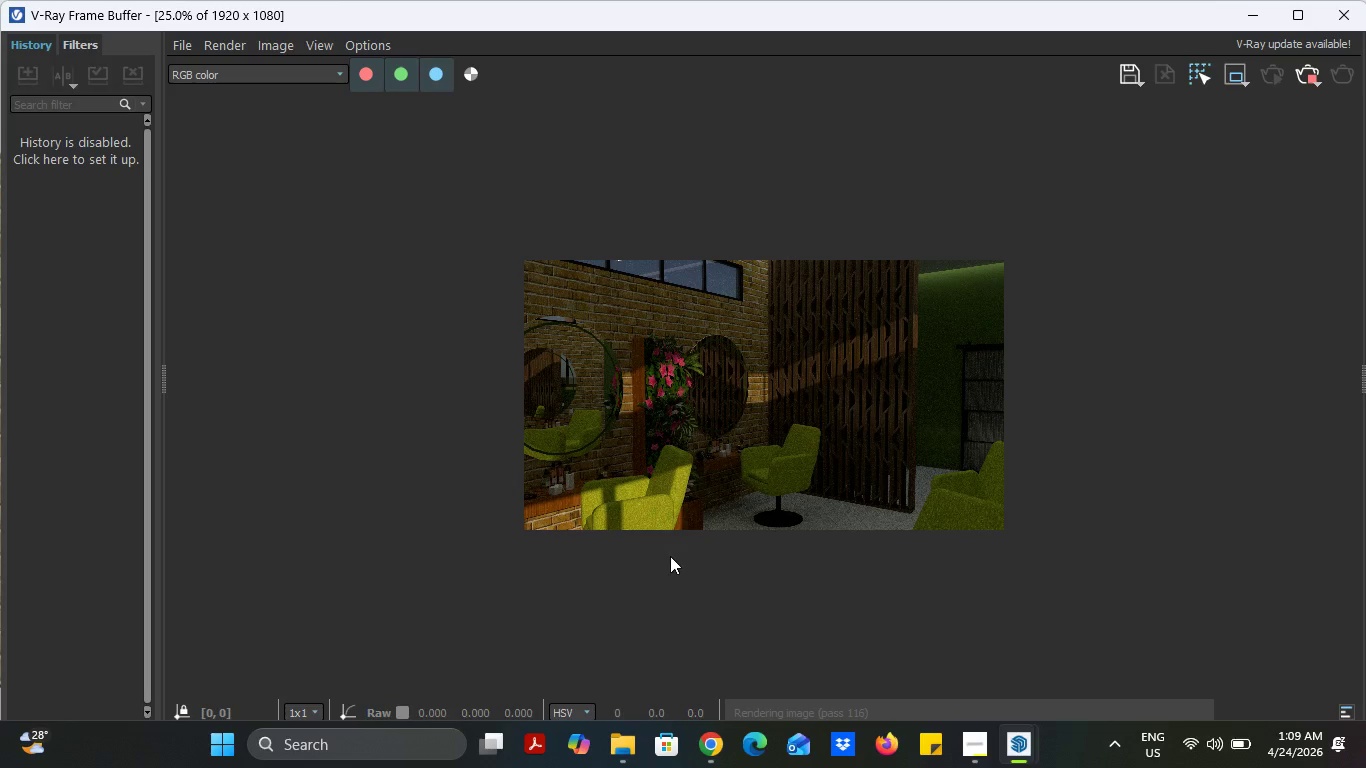 
scroll: coordinate [670, 556], scroll_direction: up, amount: 1.0
 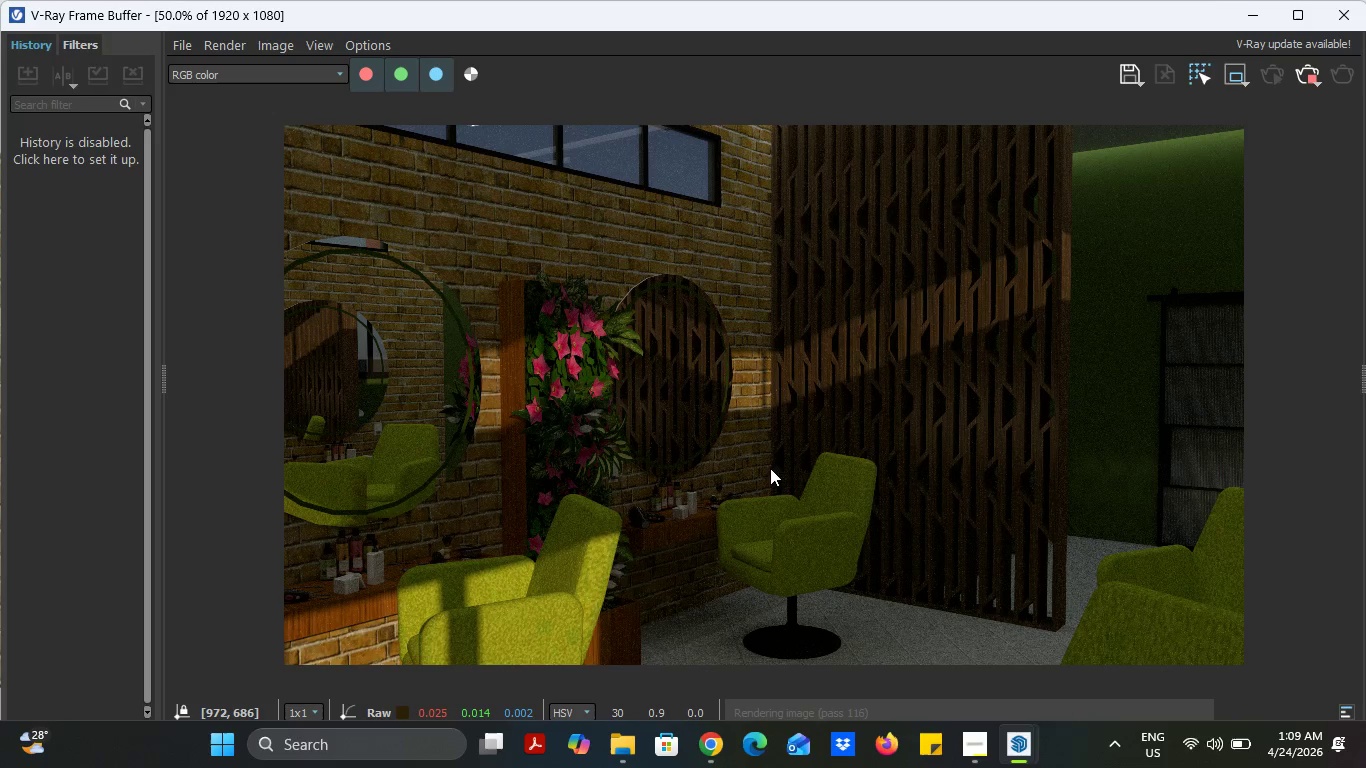 
wait(20.38)
 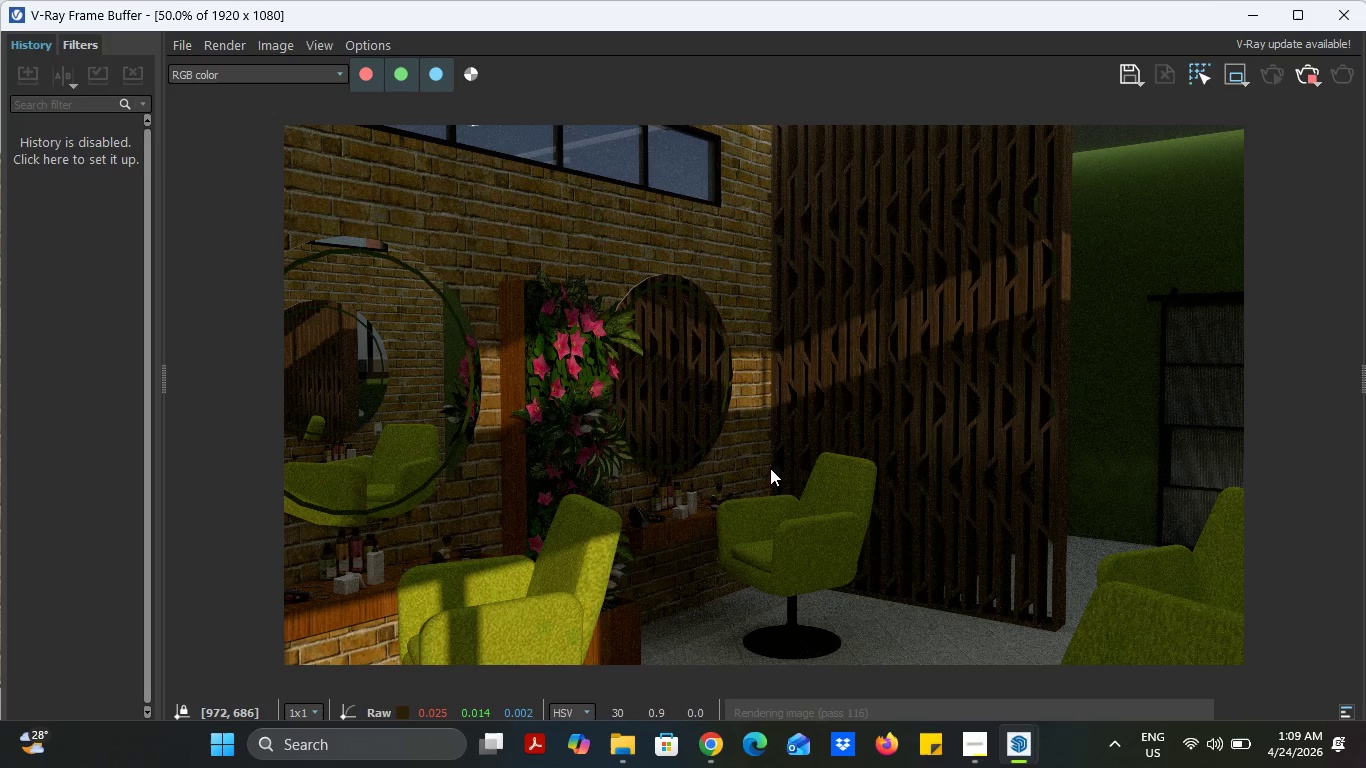 
scroll: coordinate [770, 468], scroll_direction: down, amount: 1.0
 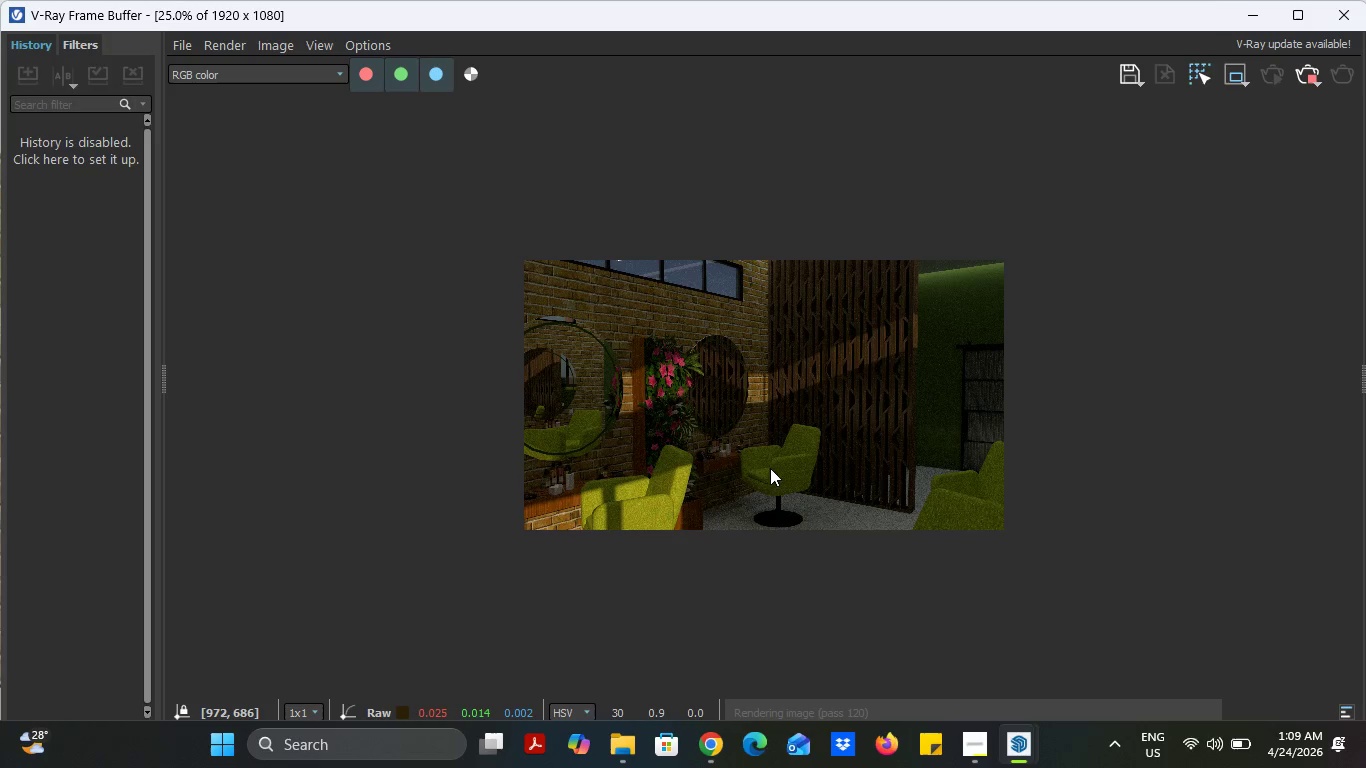 
wait(11.5)
 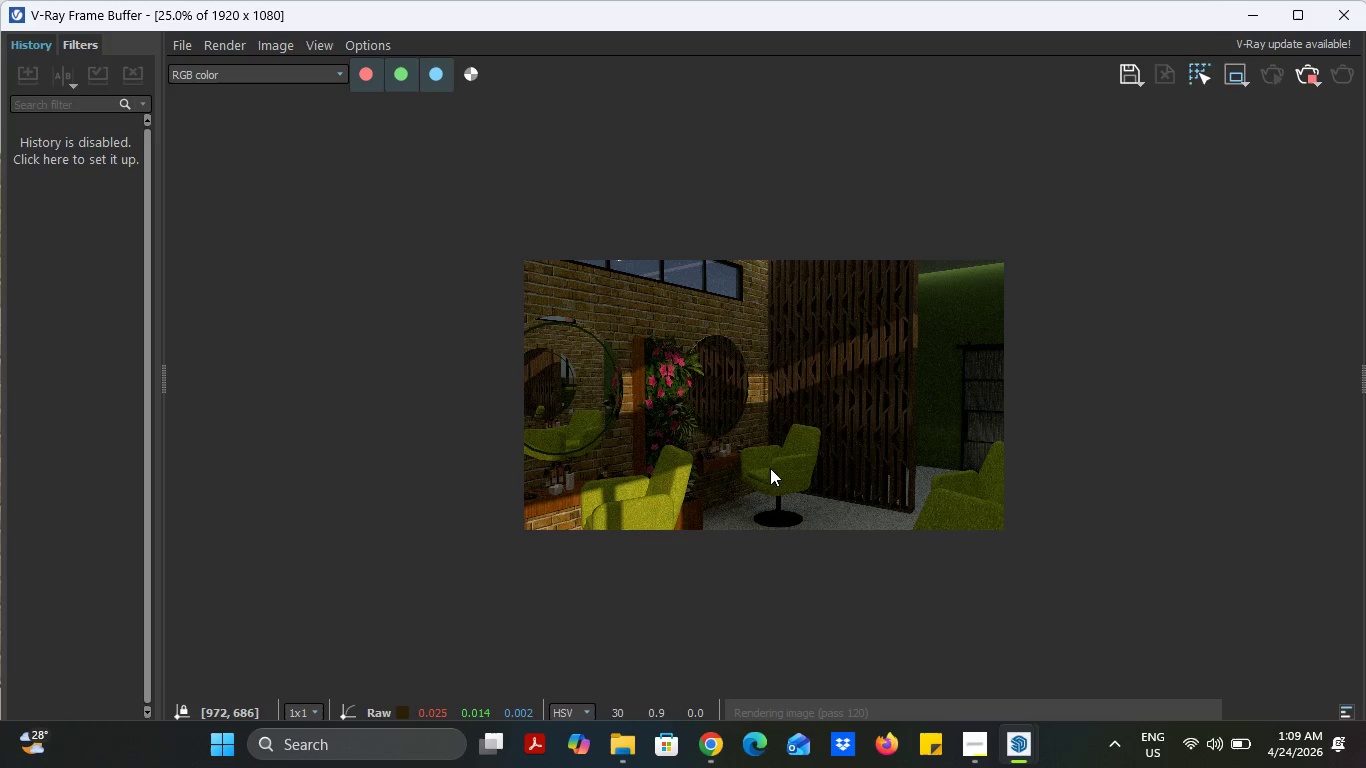 
scroll: coordinate [843, 507], scroll_direction: down, amount: 1.0
 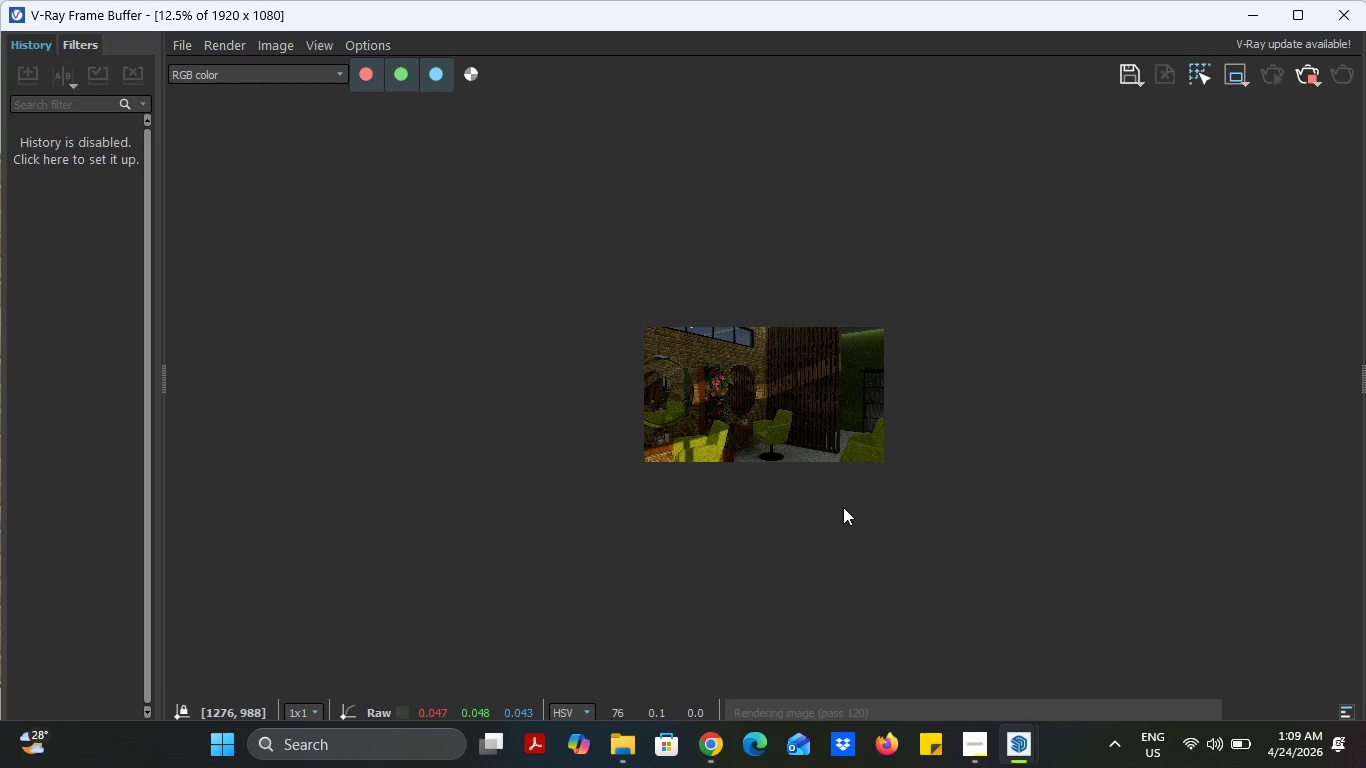 
scroll: coordinate [843, 507], scroll_direction: up, amount: 3.0
 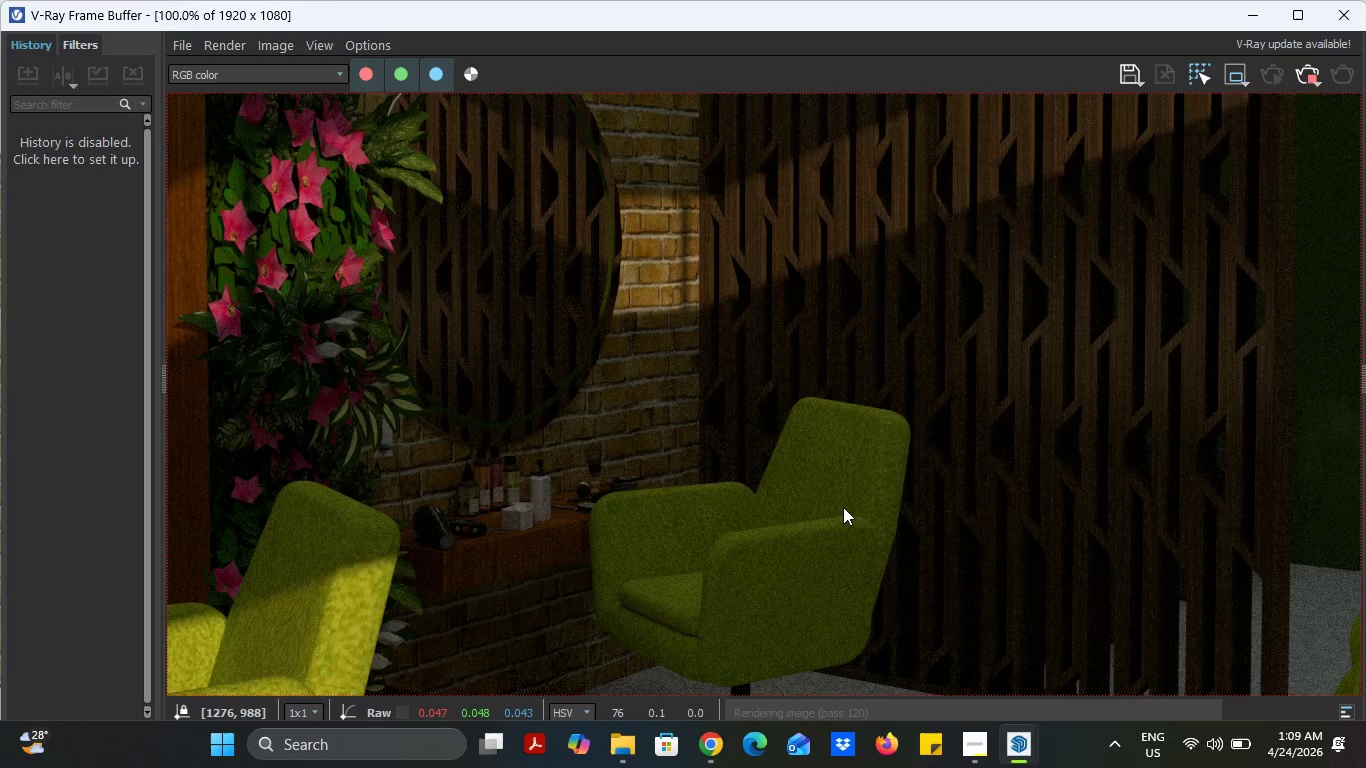 
scroll: coordinate [843, 507], scroll_direction: down, amount: 2.0
 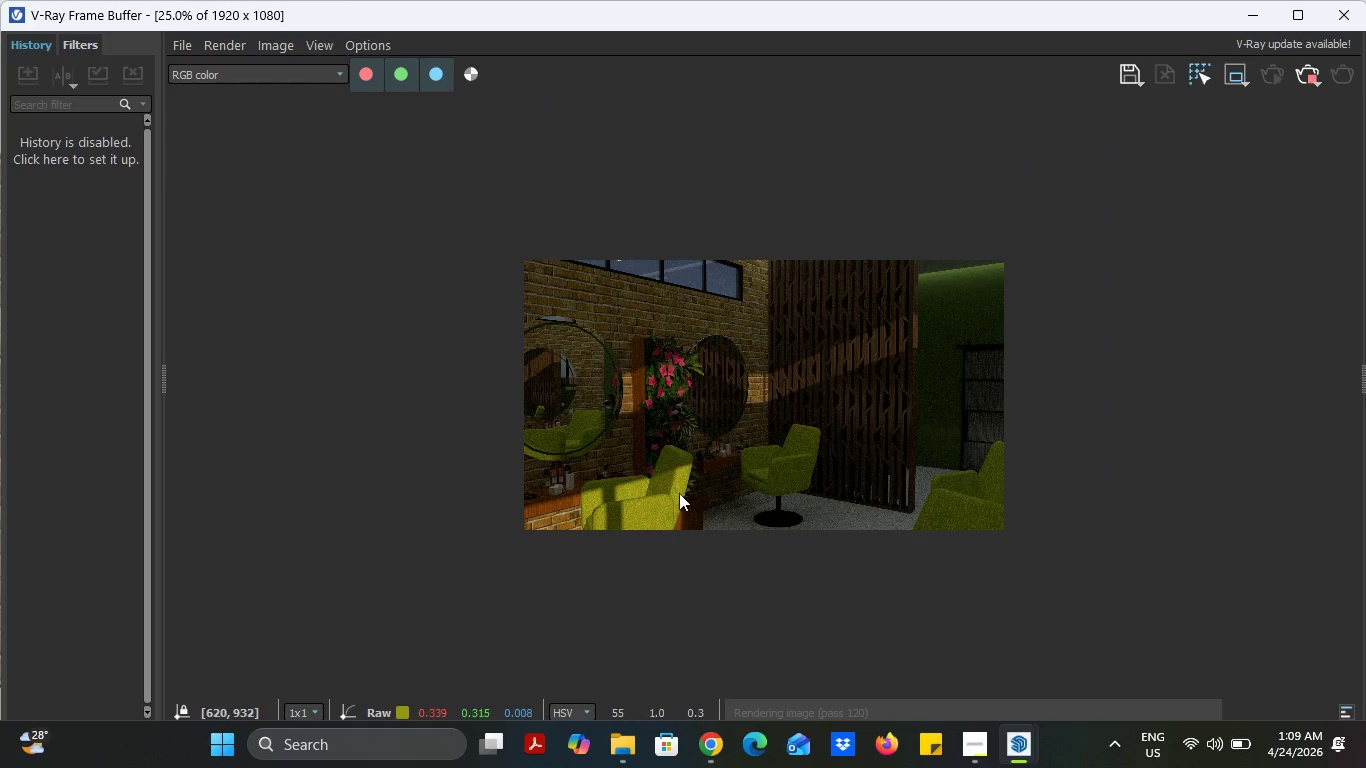 
scroll: coordinate [679, 493], scroll_direction: up, amount: 4.0
 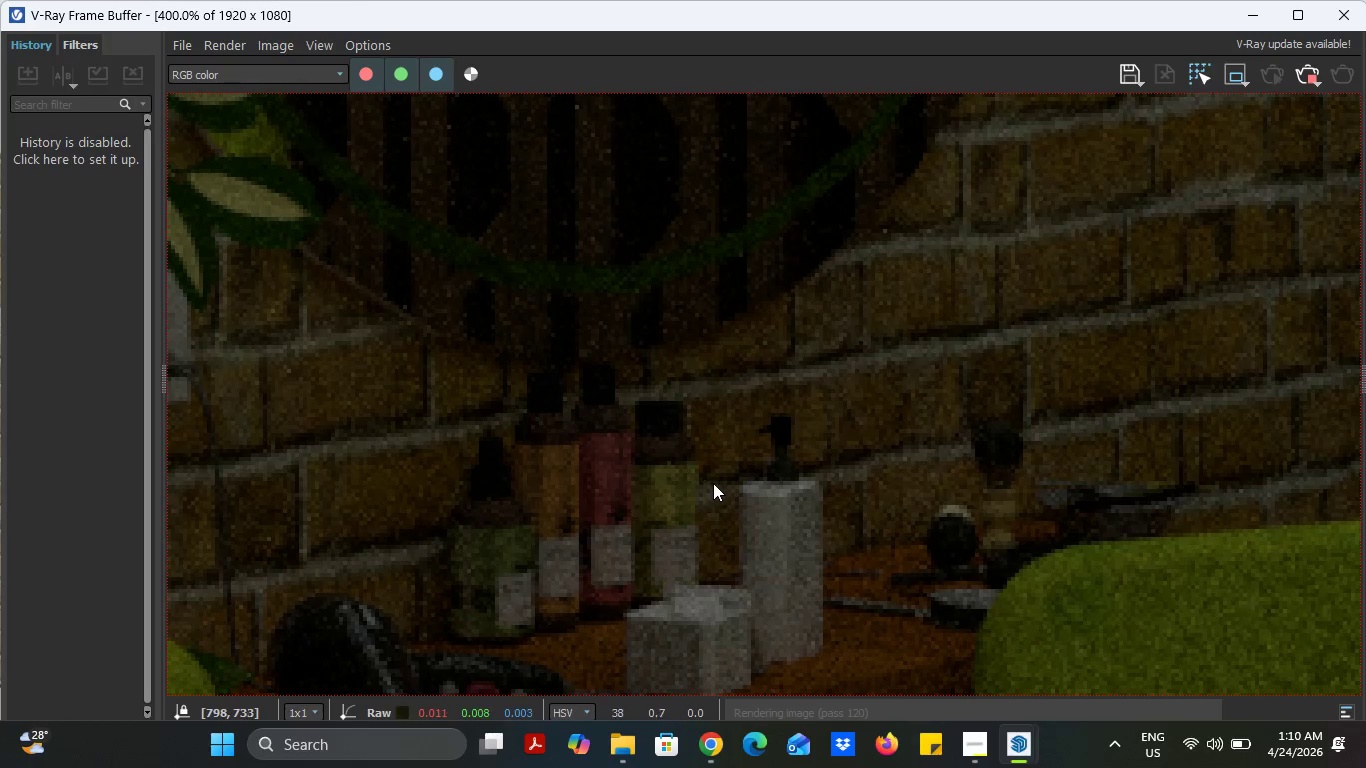 
scroll: coordinate [713, 483], scroll_direction: down, amount: 2.0
 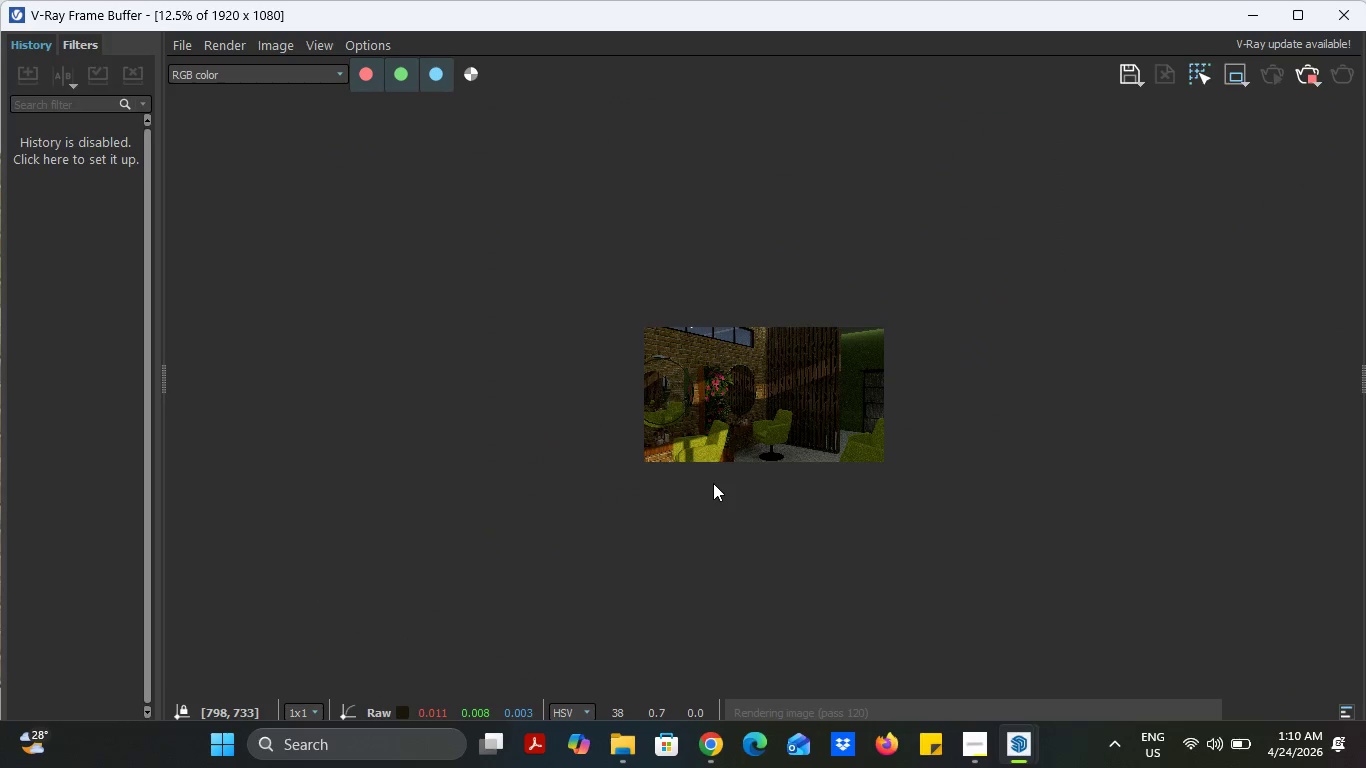 
scroll: coordinate [713, 483], scroll_direction: up, amount: 2.0
 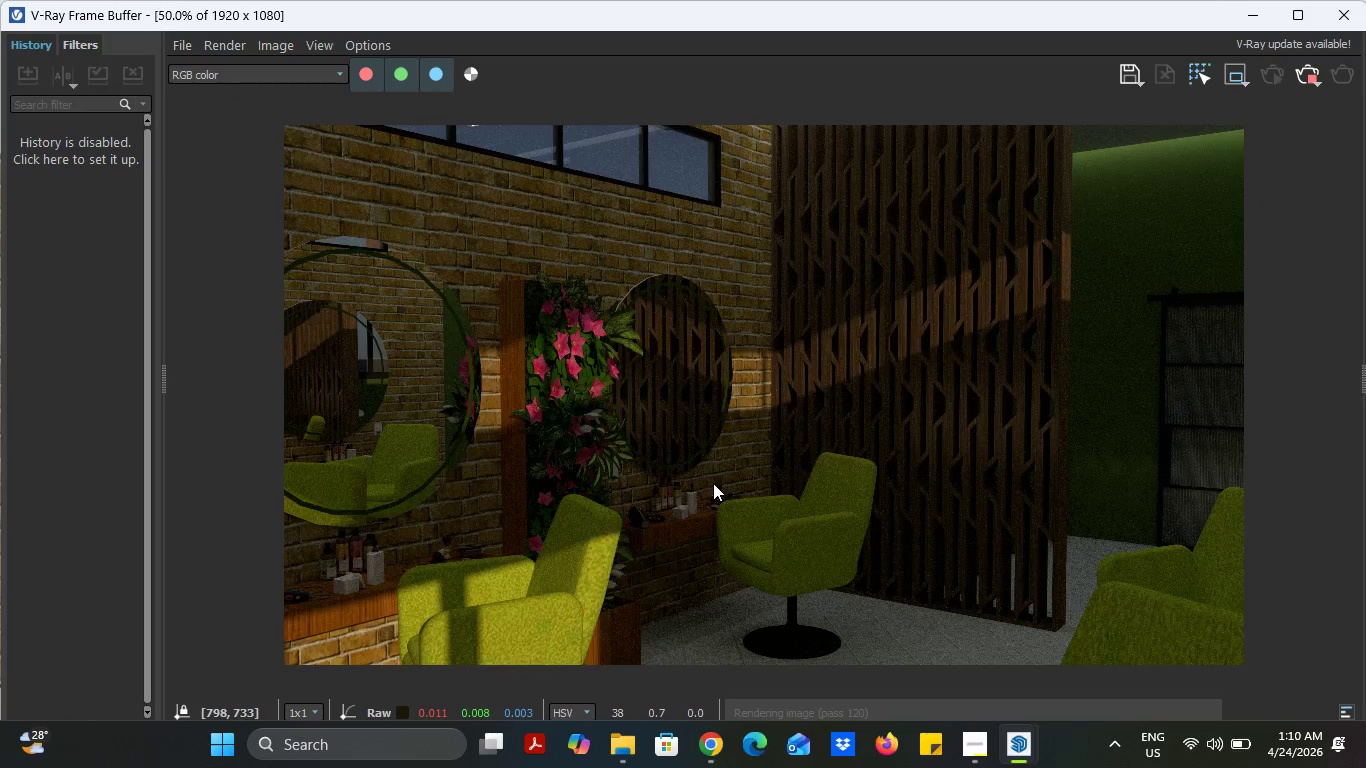 
scroll: coordinate [713, 483], scroll_direction: down, amount: 1.0
 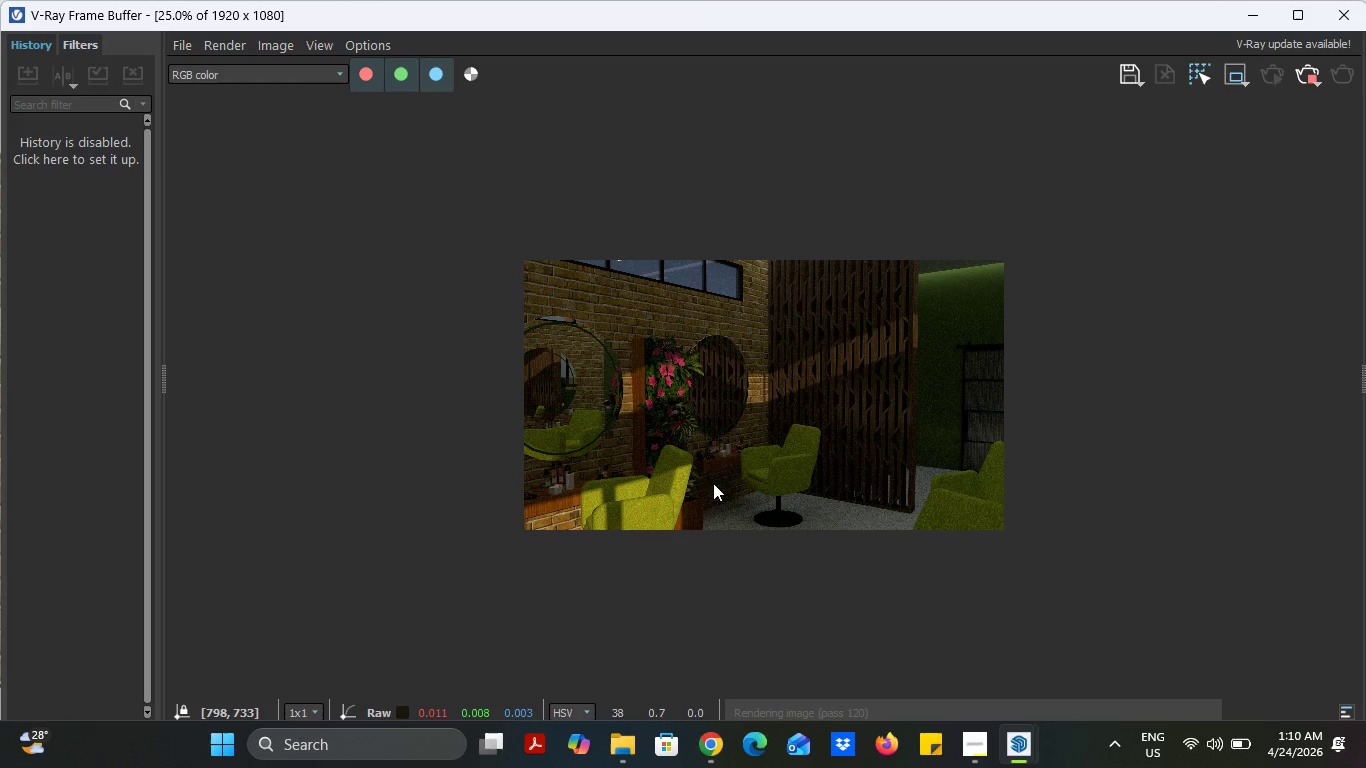 
scroll: coordinate [713, 483], scroll_direction: up, amount: 1.0
 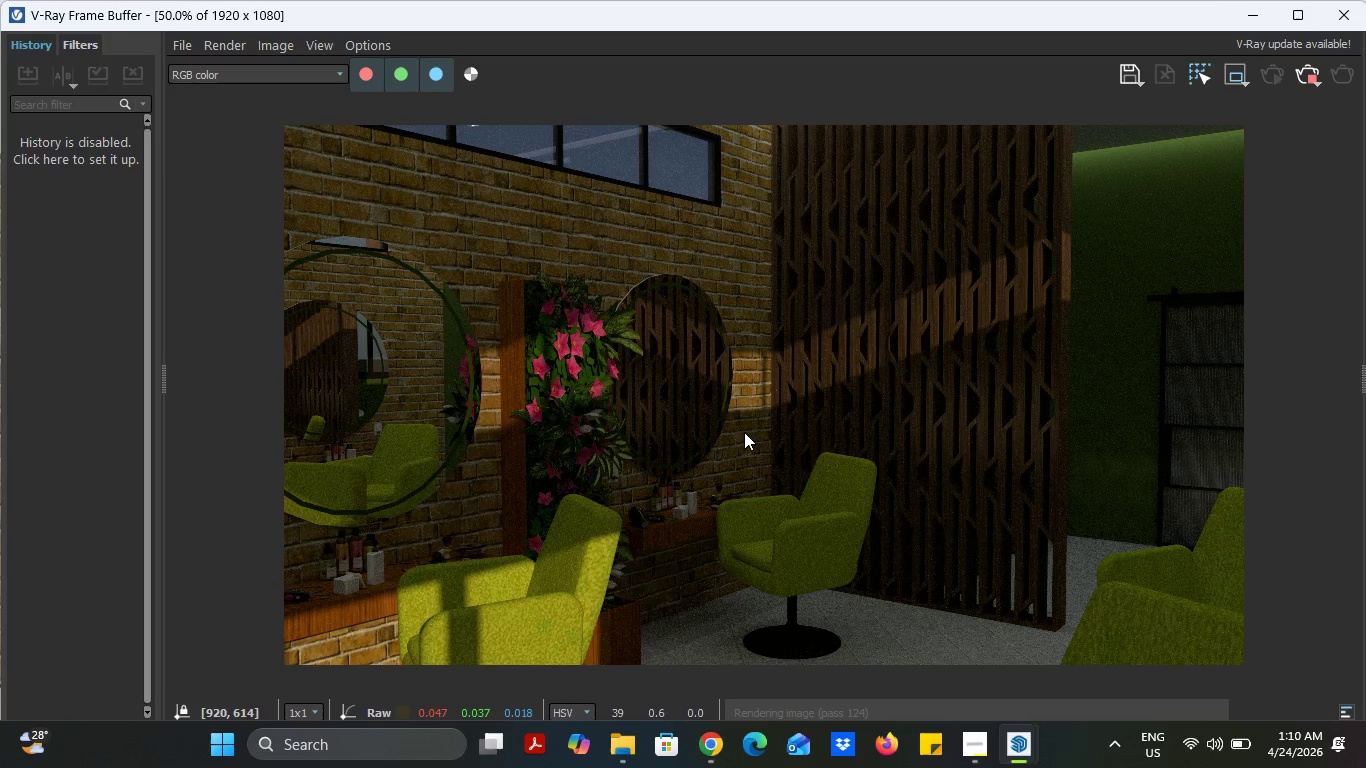 
scroll: coordinate [744, 432], scroll_direction: down, amount: 1.0
 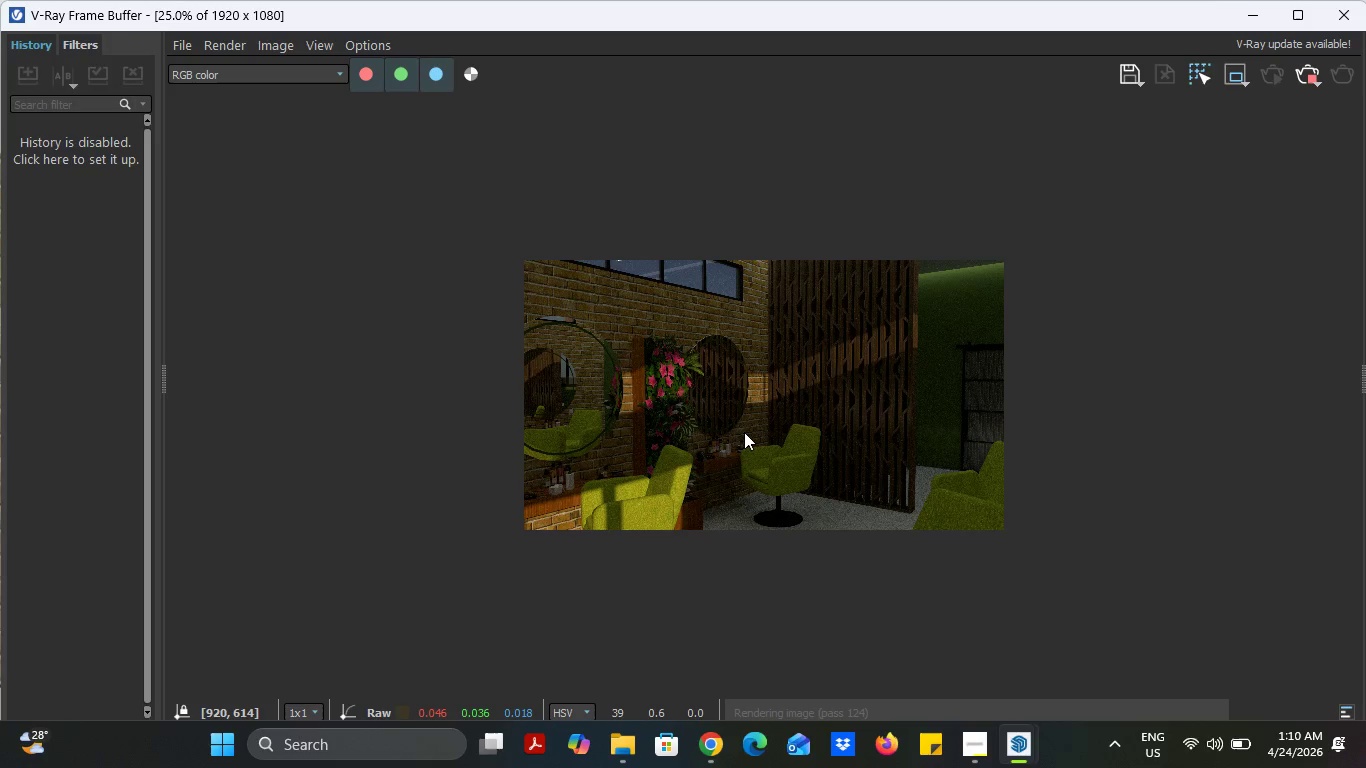 
wait(16.33)
 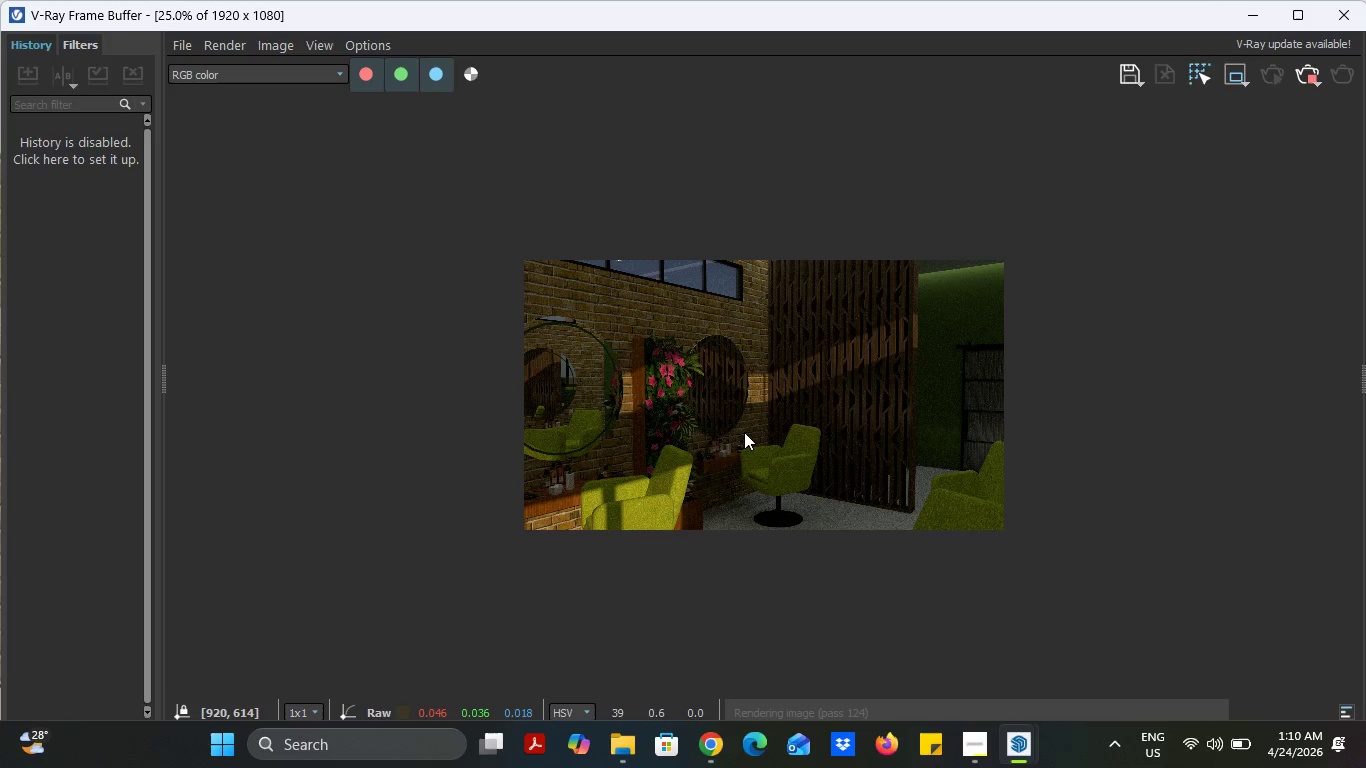 
scroll: coordinate [744, 432], scroll_direction: down, amount: 1.0
 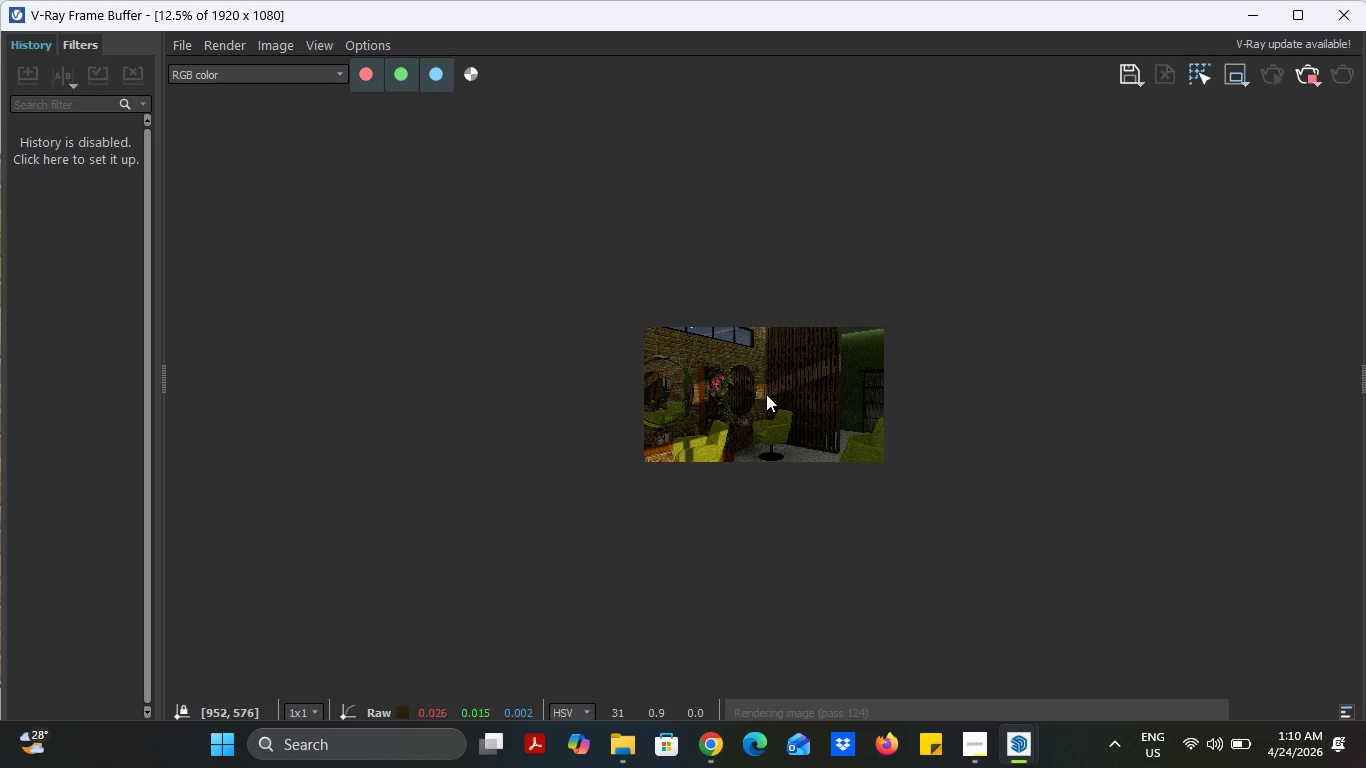 
scroll: coordinate [766, 394], scroll_direction: up, amount: 2.0
 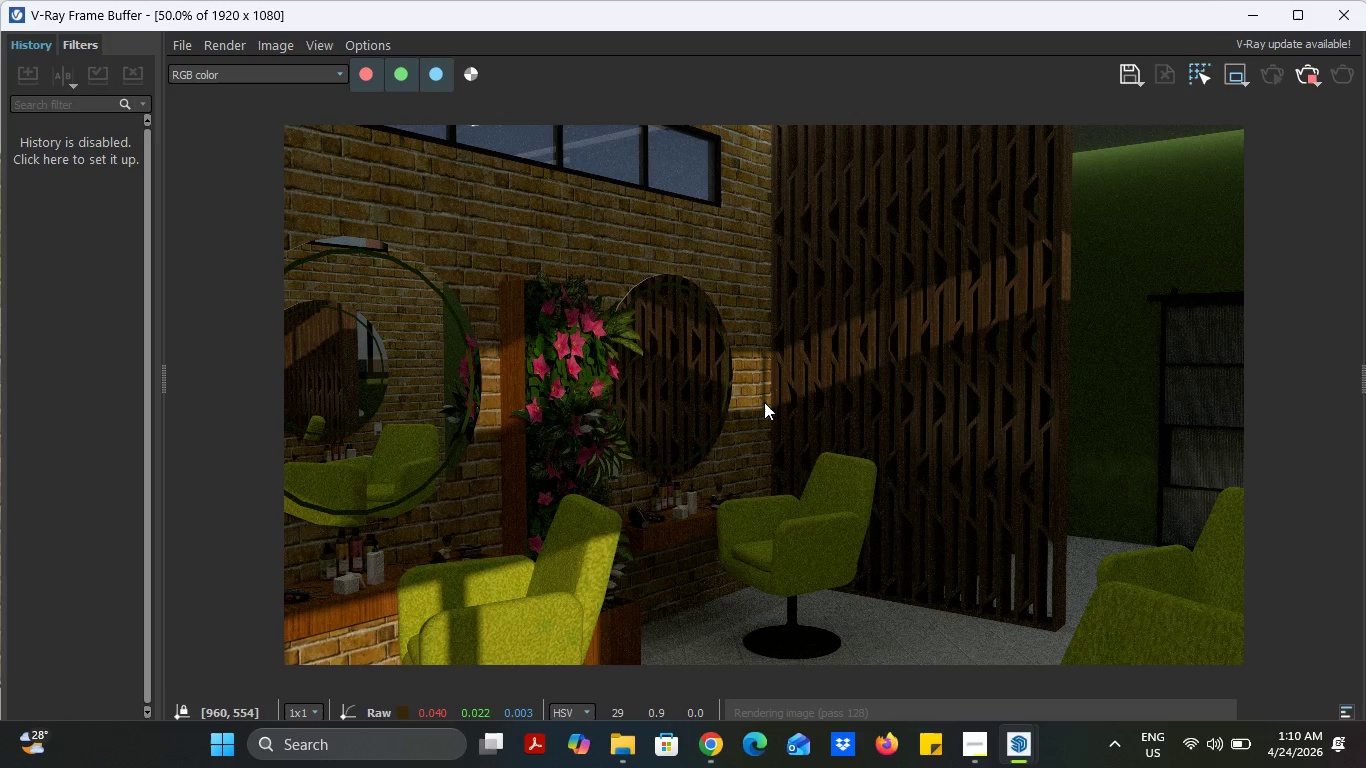 
wait(17.7)
 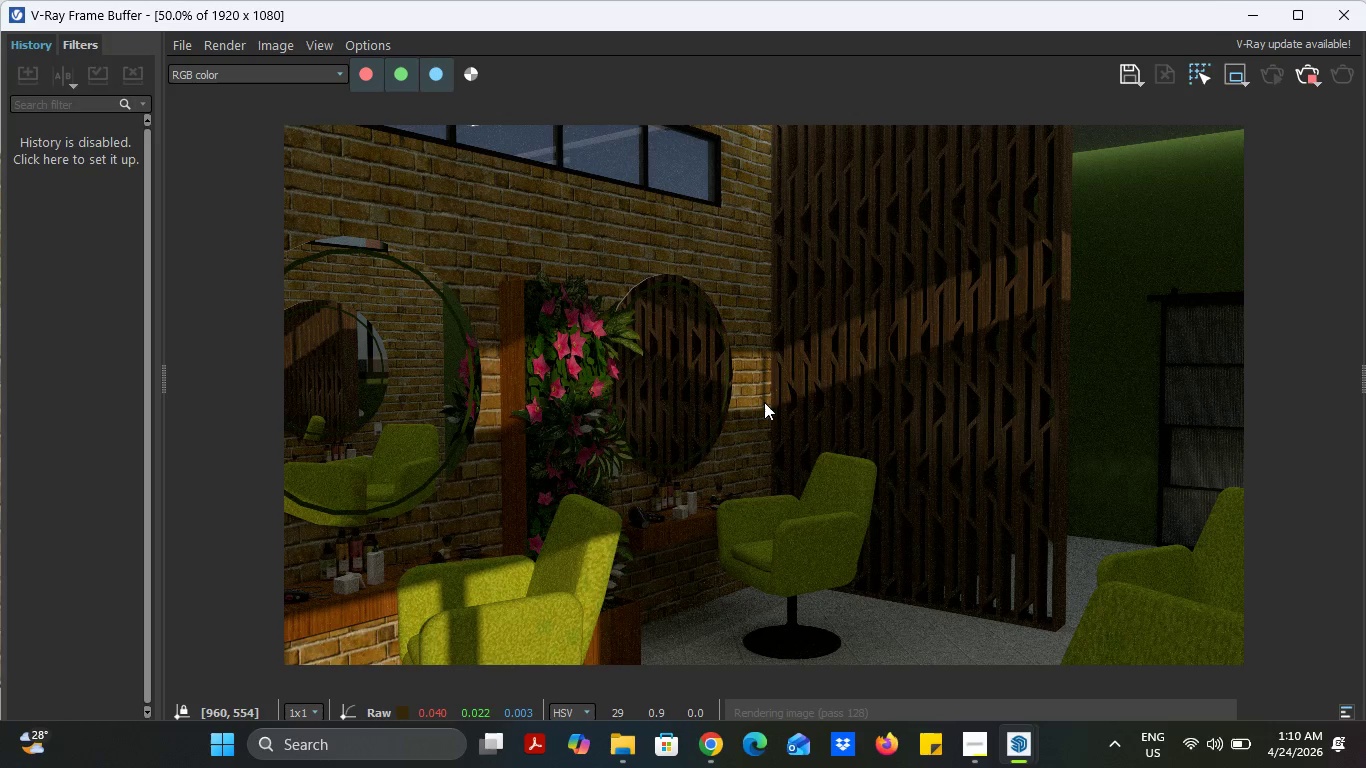 
scroll: coordinate [764, 402], scroll_direction: down, amount: 1.0
 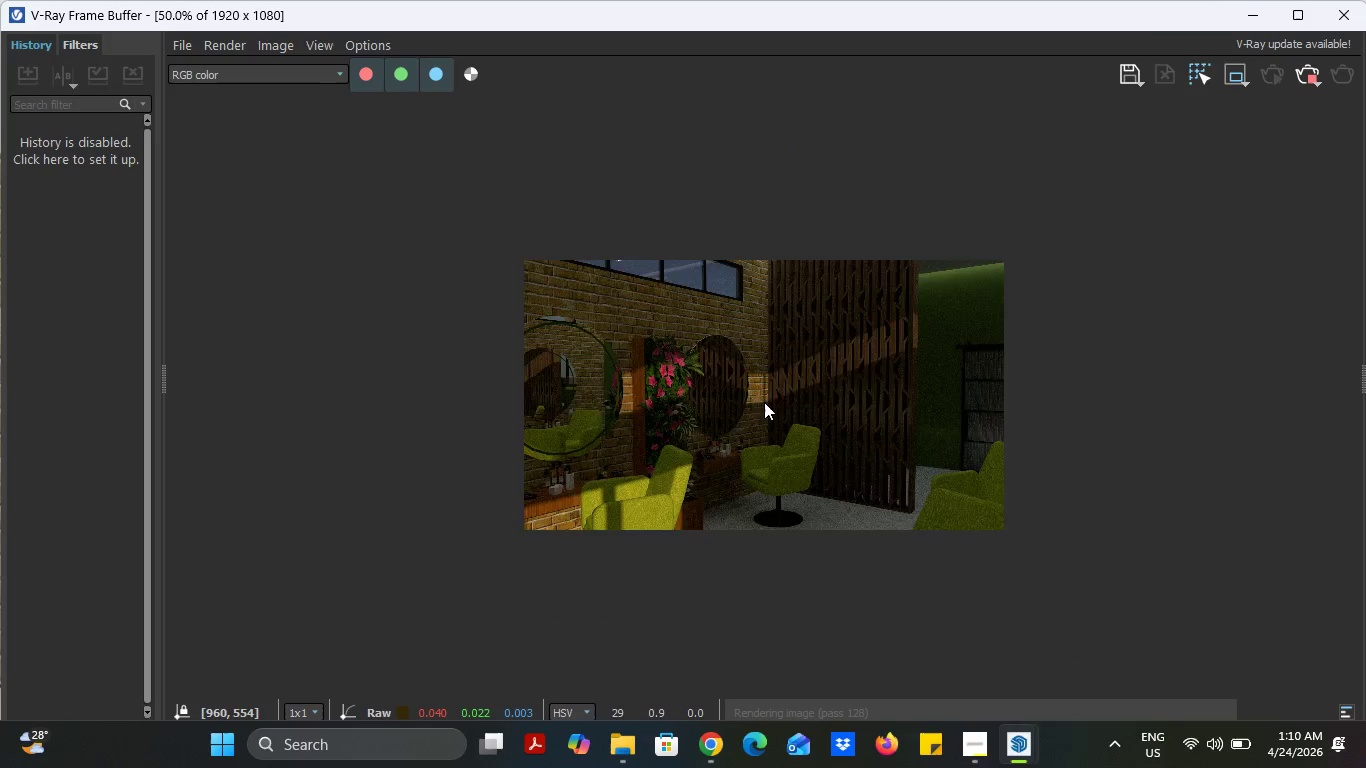 
scroll: coordinate [764, 402], scroll_direction: up, amount: 1.0
 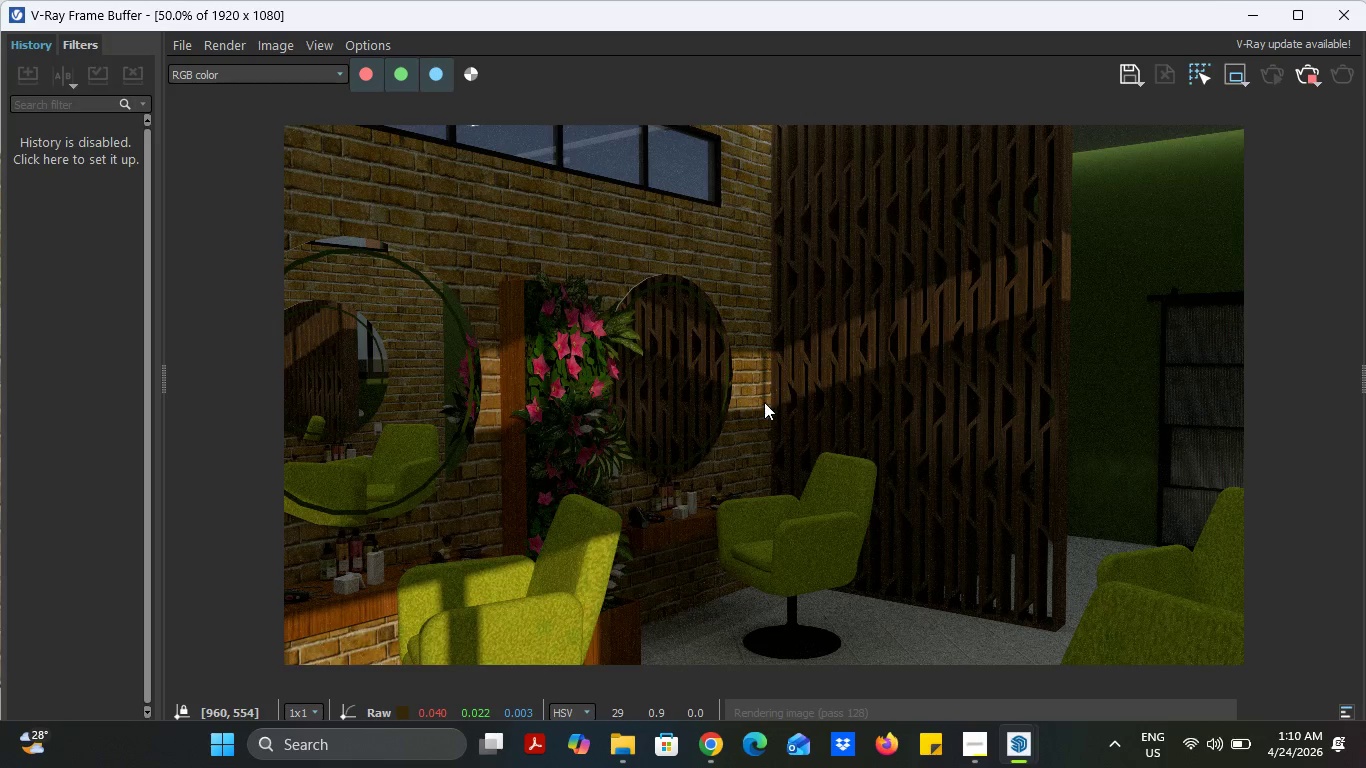 
scroll: coordinate [764, 402], scroll_direction: down, amount: 1.0
 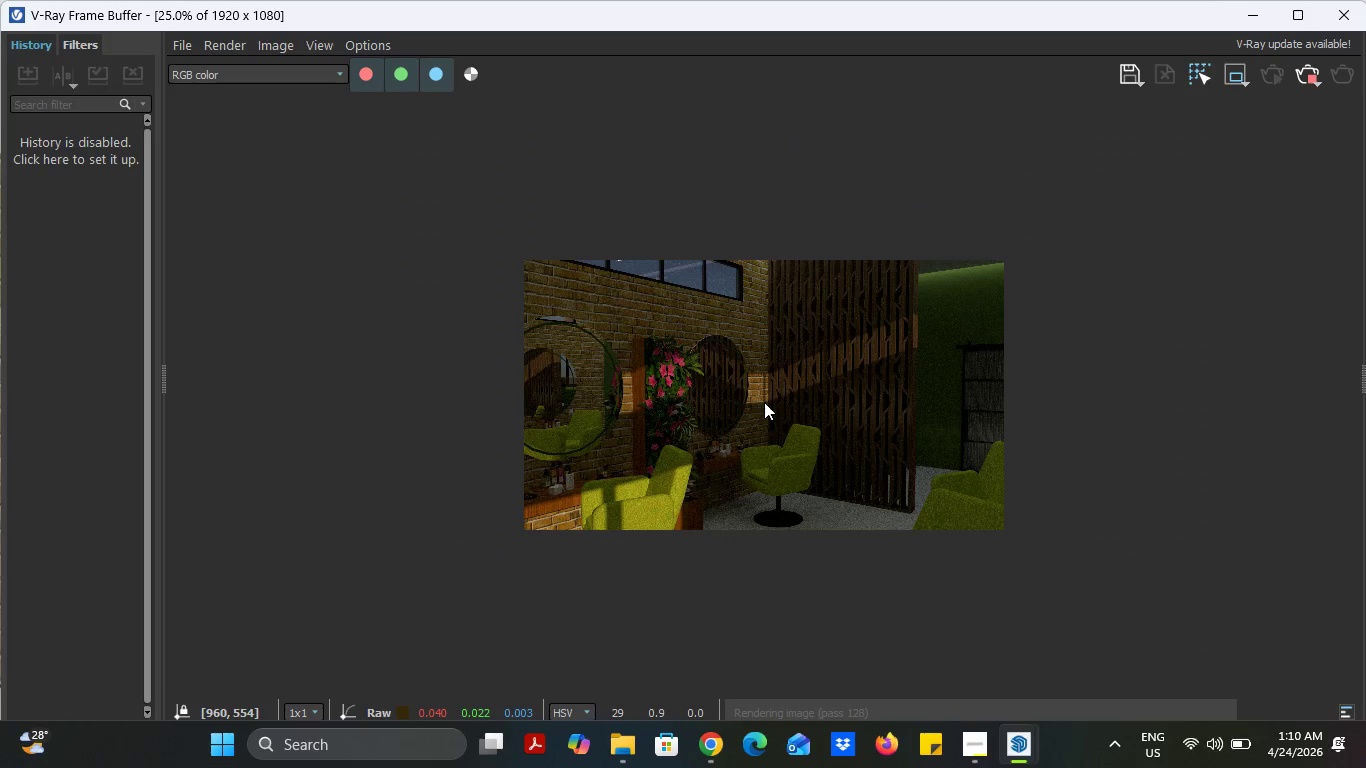 
scroll: coordinate [764, 402], scroll_direction: up, amount: 1.0
 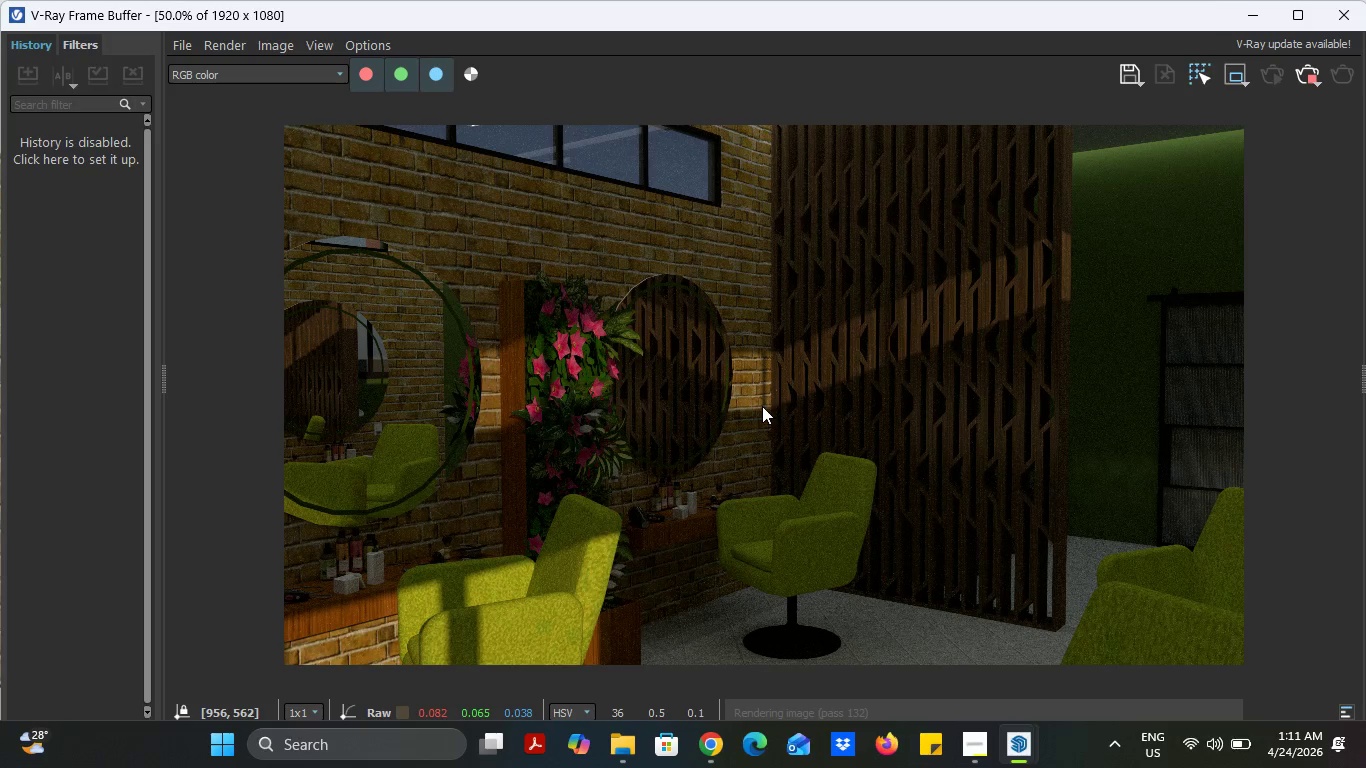 
wait(18.55)
 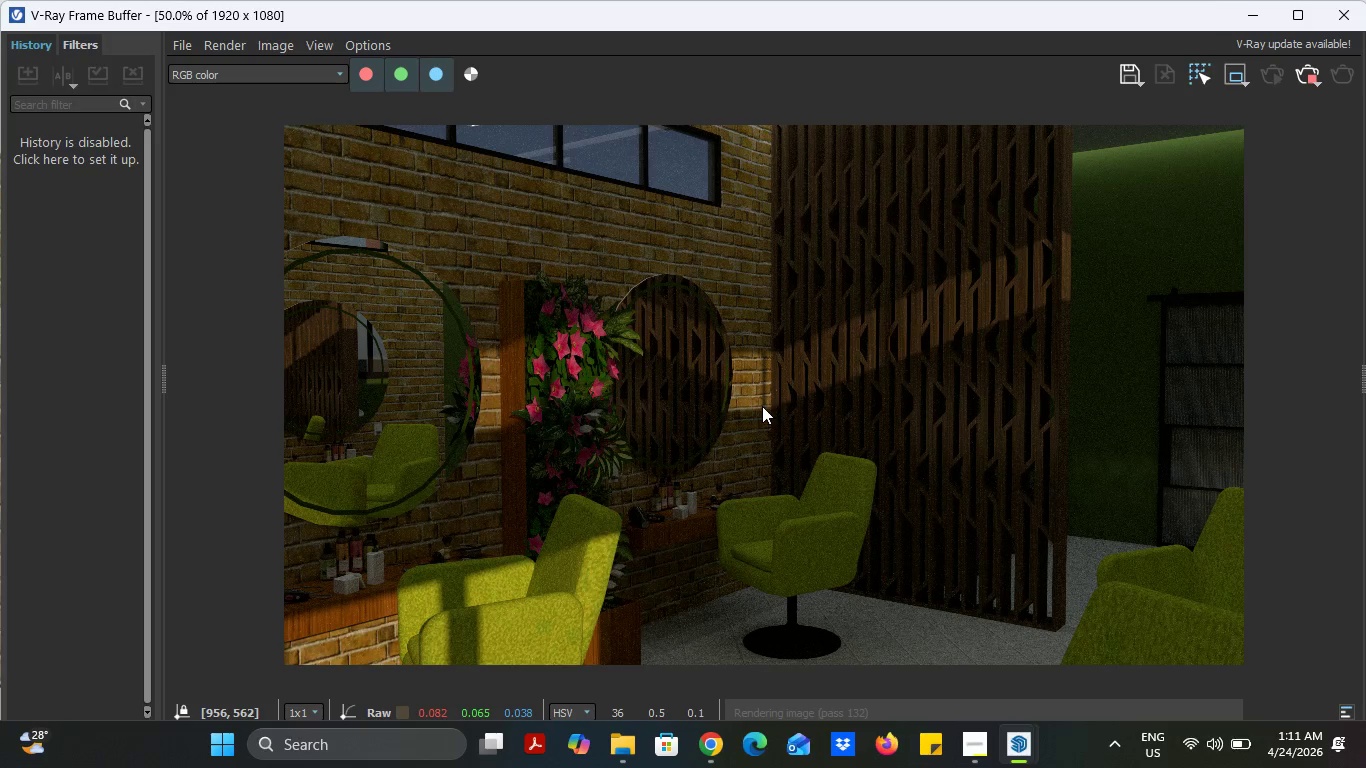 
scroll: coordinate [779, 439], scroll_direction: down, amount: 1.0
 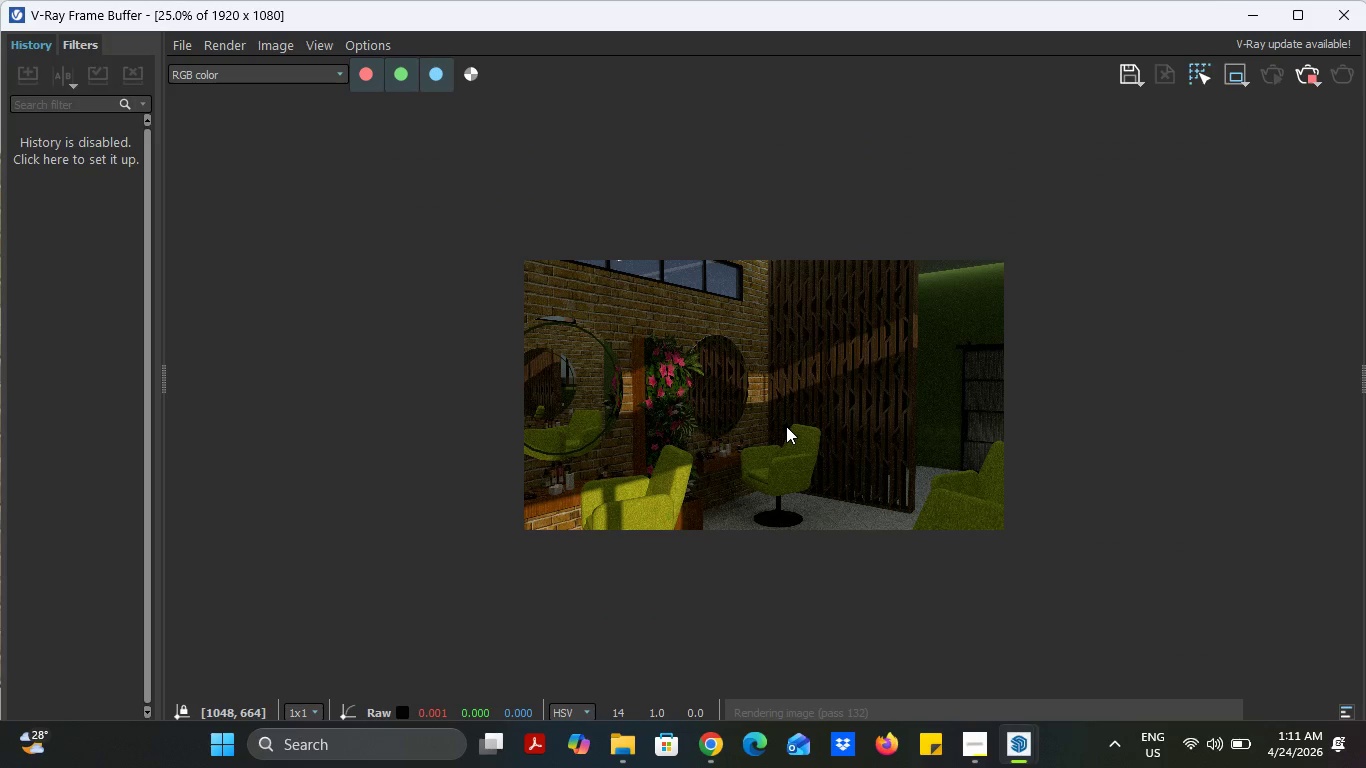 
scroll: coordinate [786, 426], scroll_direction: up, amount: 1.0
 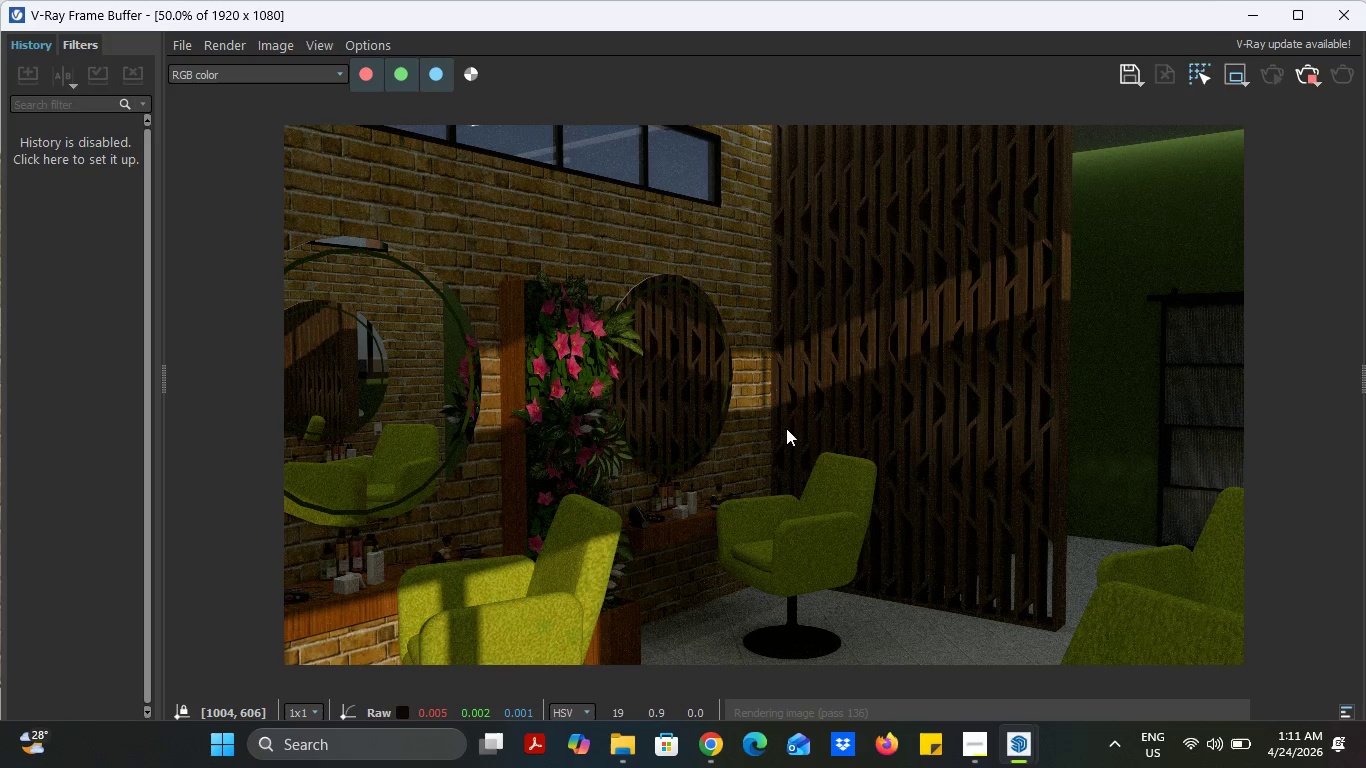 
wait(17.28)
 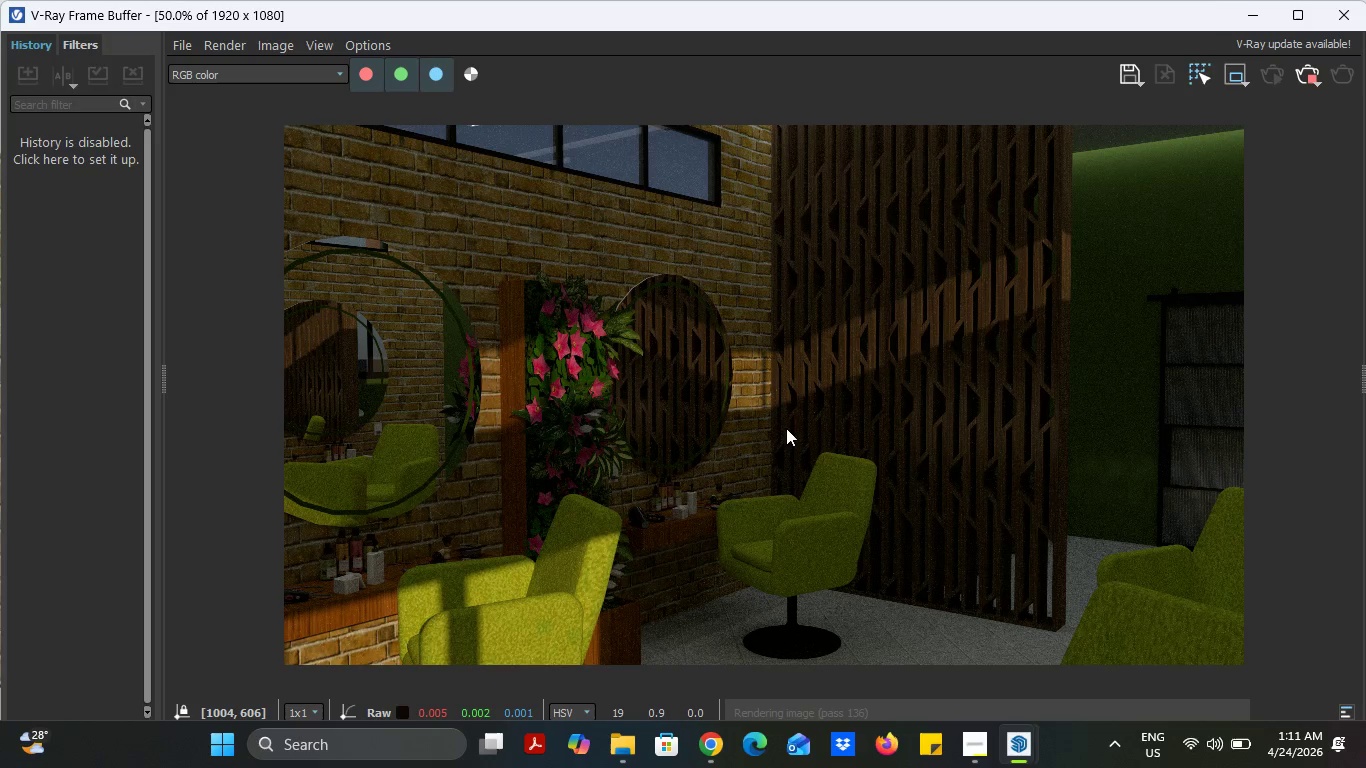 
scroll: coordinate [786, 428], scroll_direction: down, amount: 1.0
 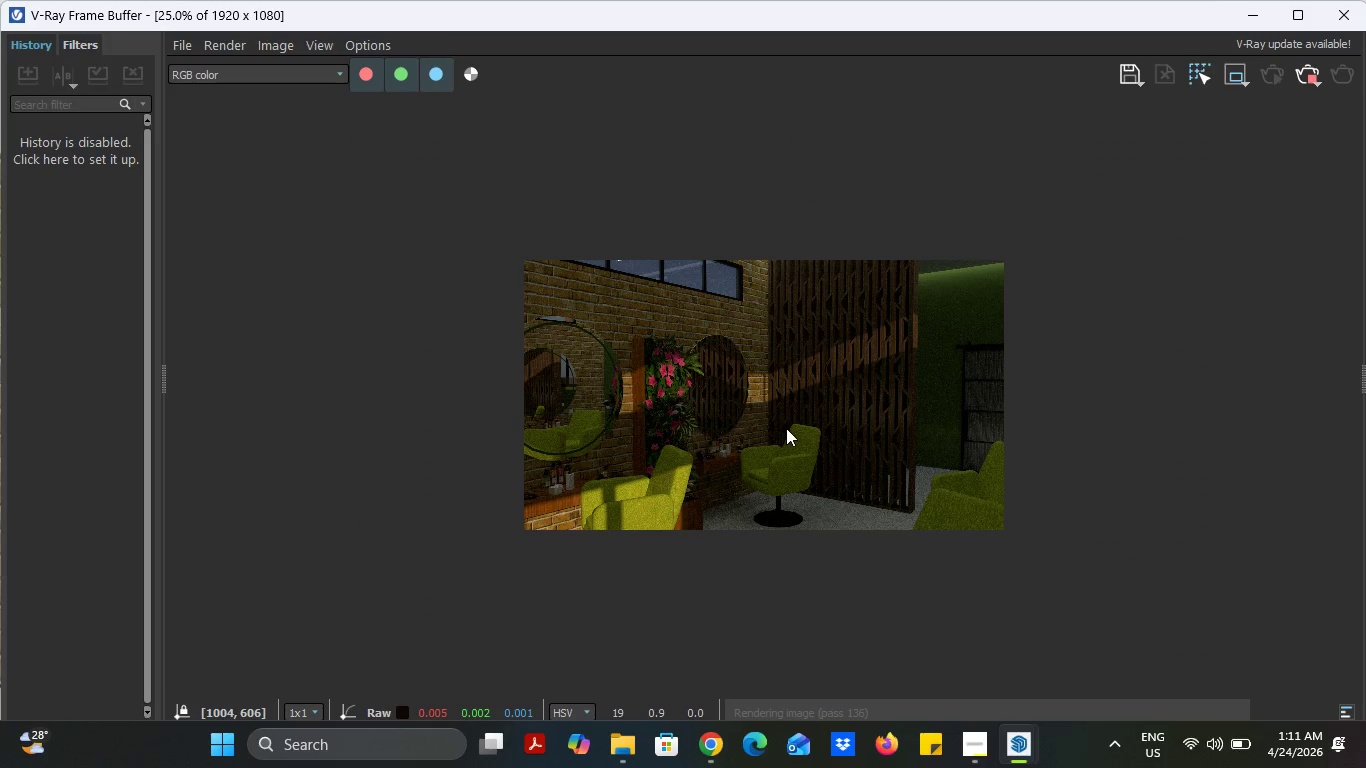 
scroll: coordinate [786, 428], scroll_direction: up, amount: 1.0
 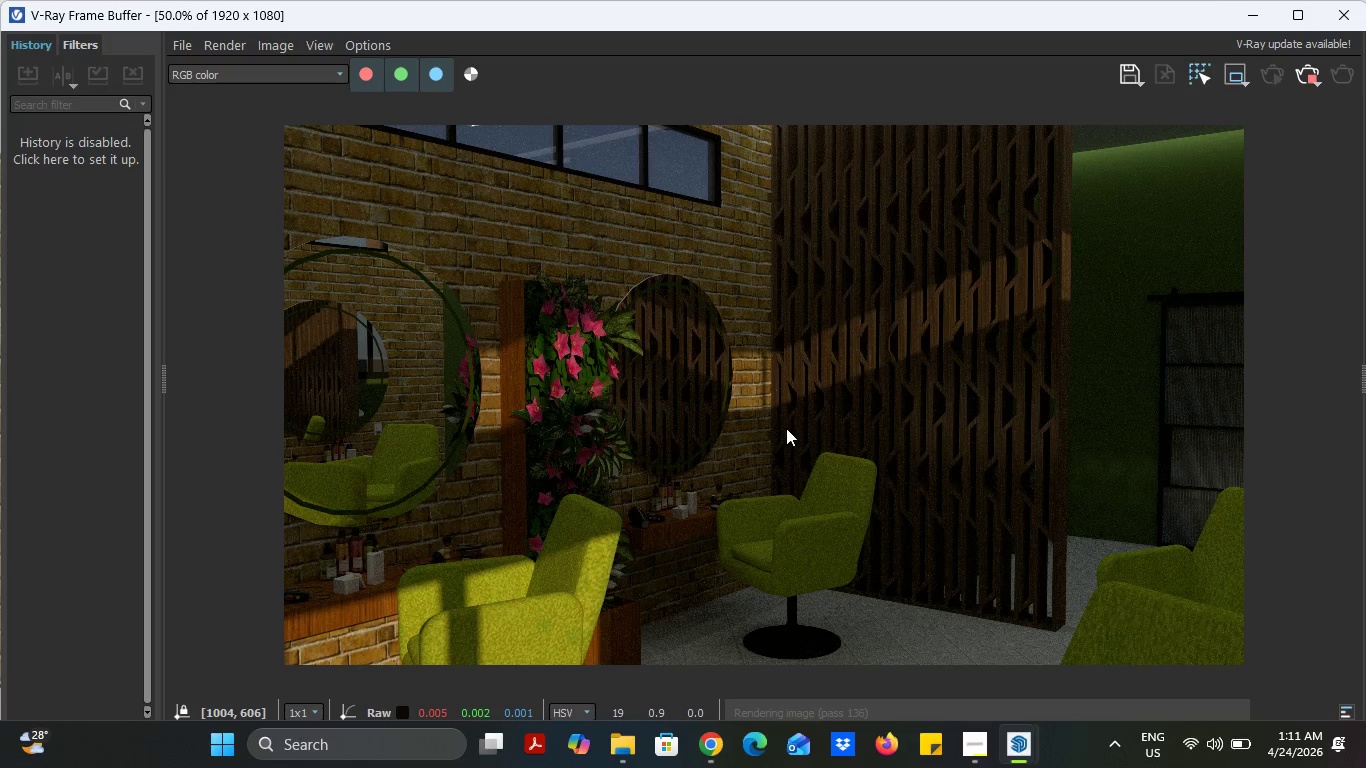 
scroll: coordinate [786, 428], scroll_direction: down, amount: 1.0
 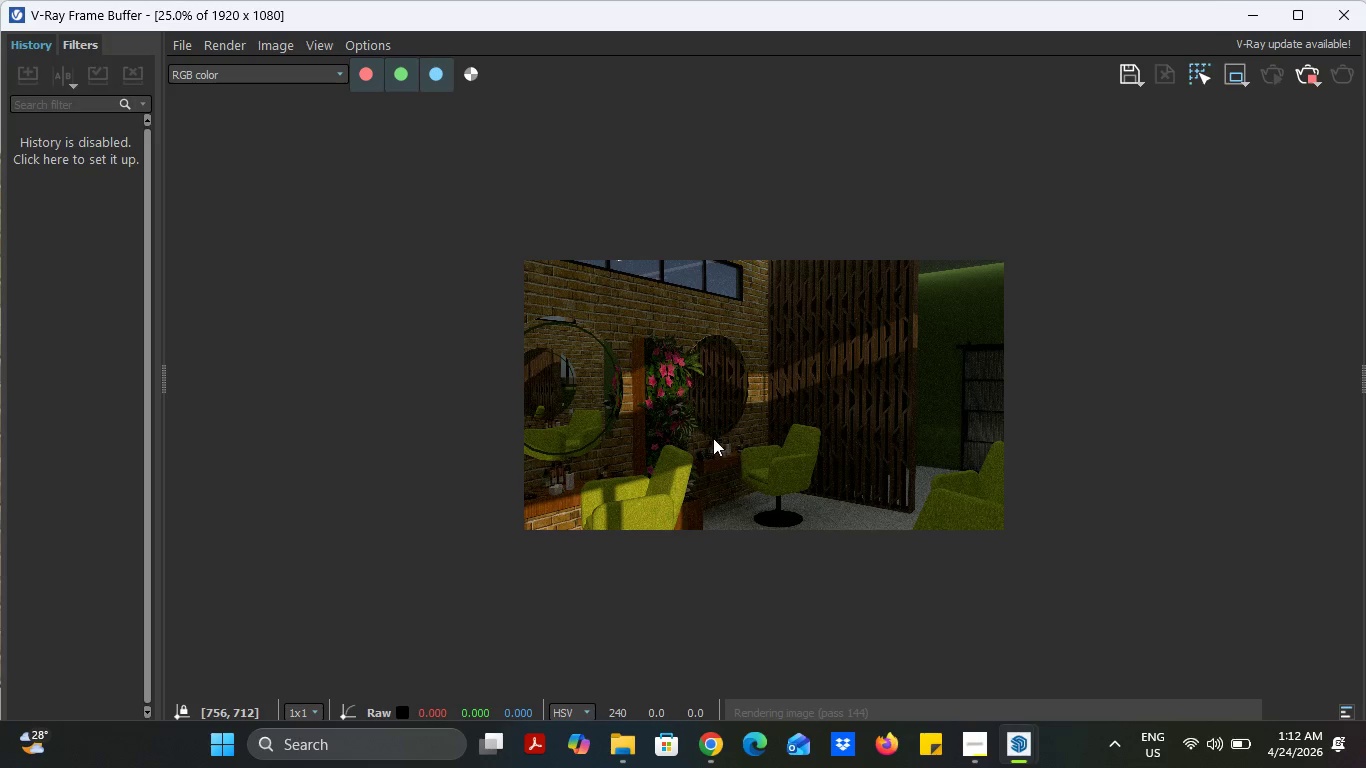 
wait(35.18)
 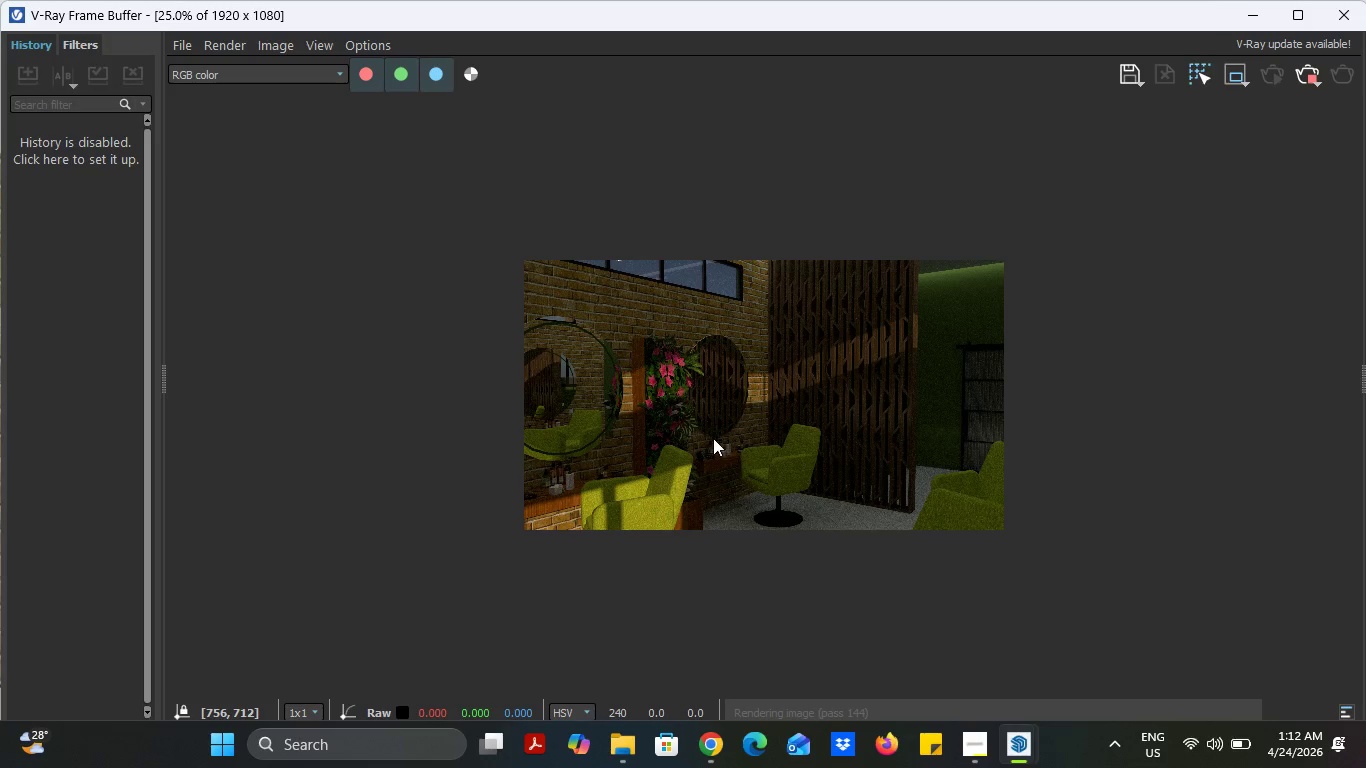 
scroll: coordinate [822, 436], scroll_direction: up, amount: 1.0
 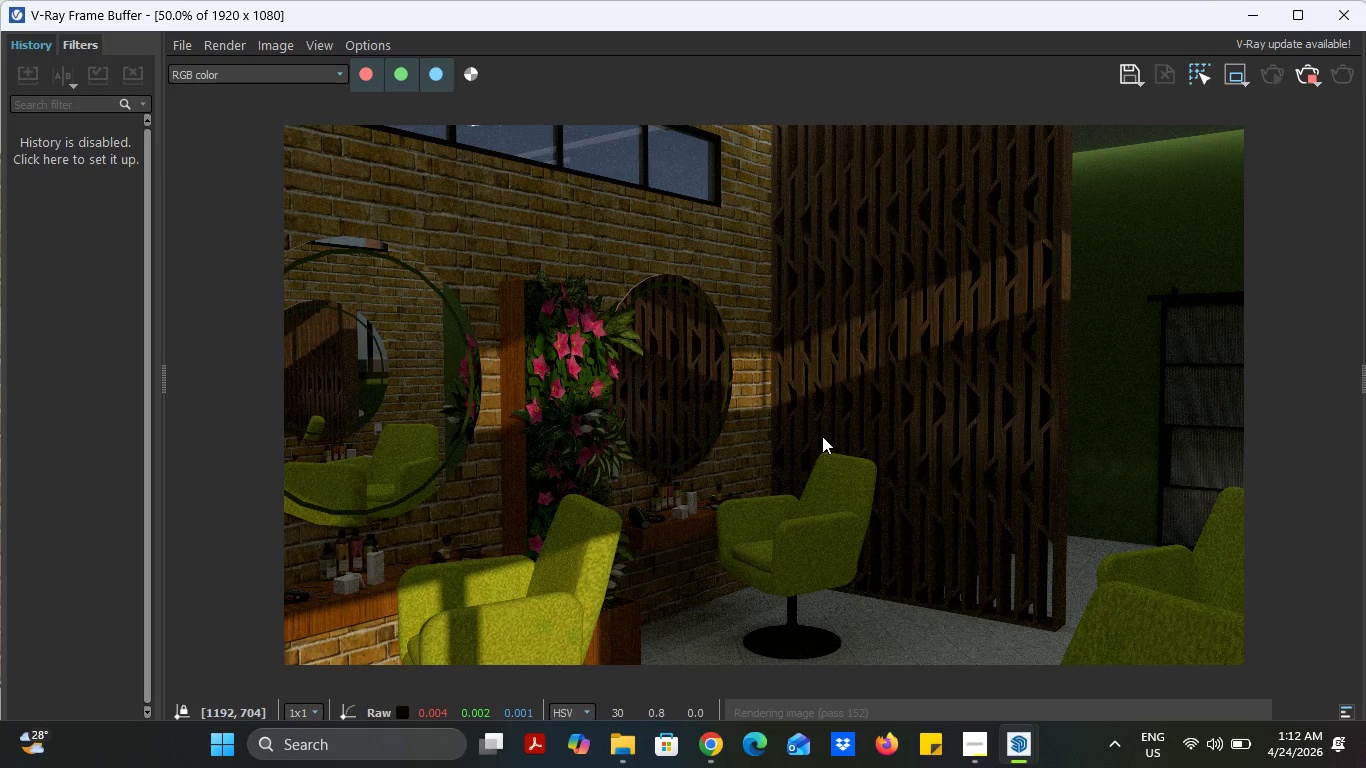 
wait(34.13)
 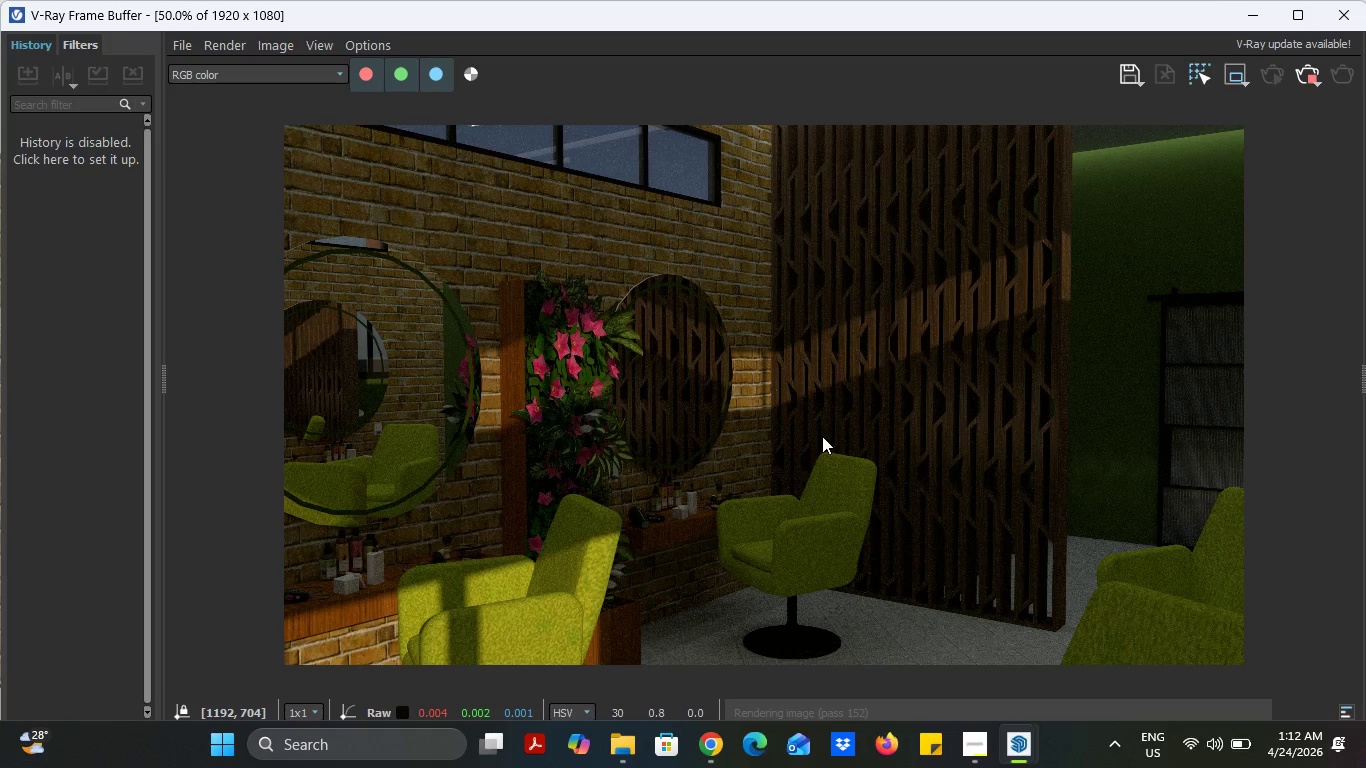 
mouse_move([1186, 723])
 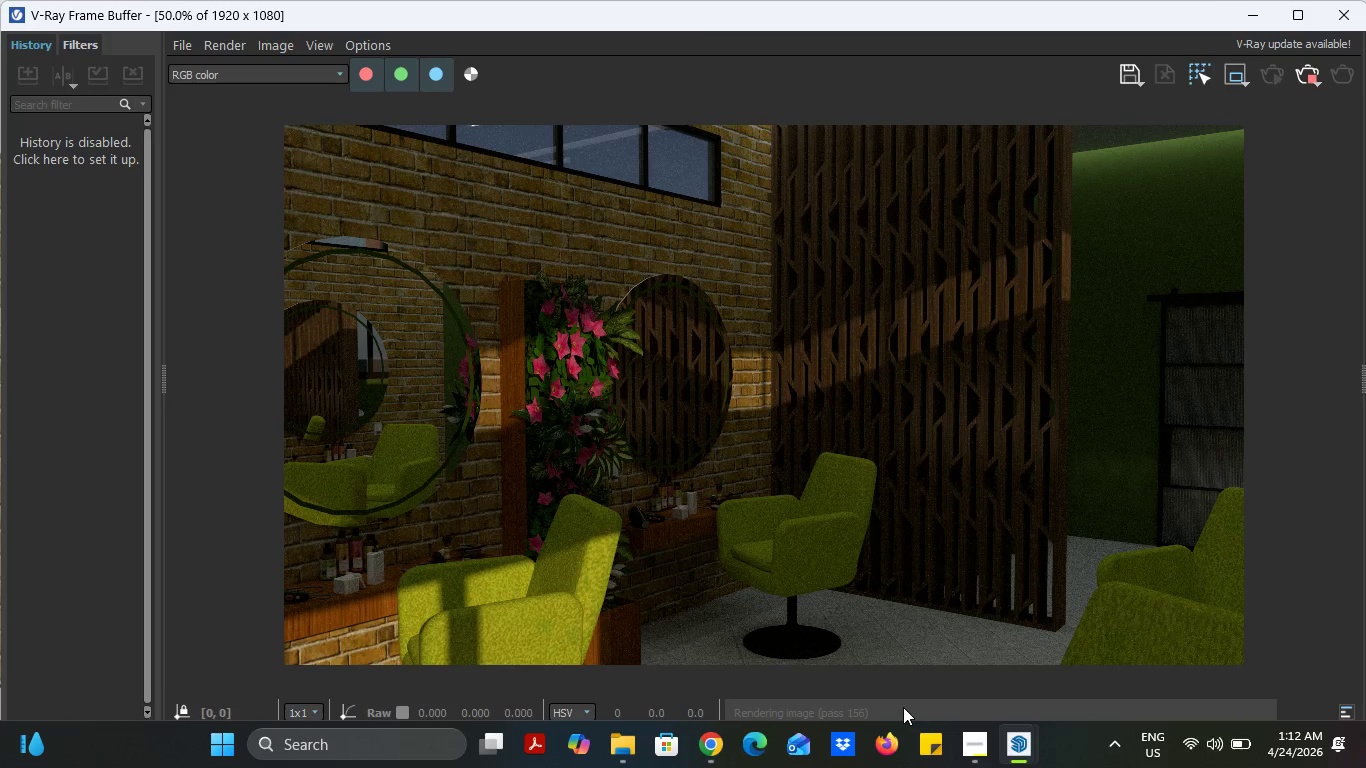 
wait(7.23)
 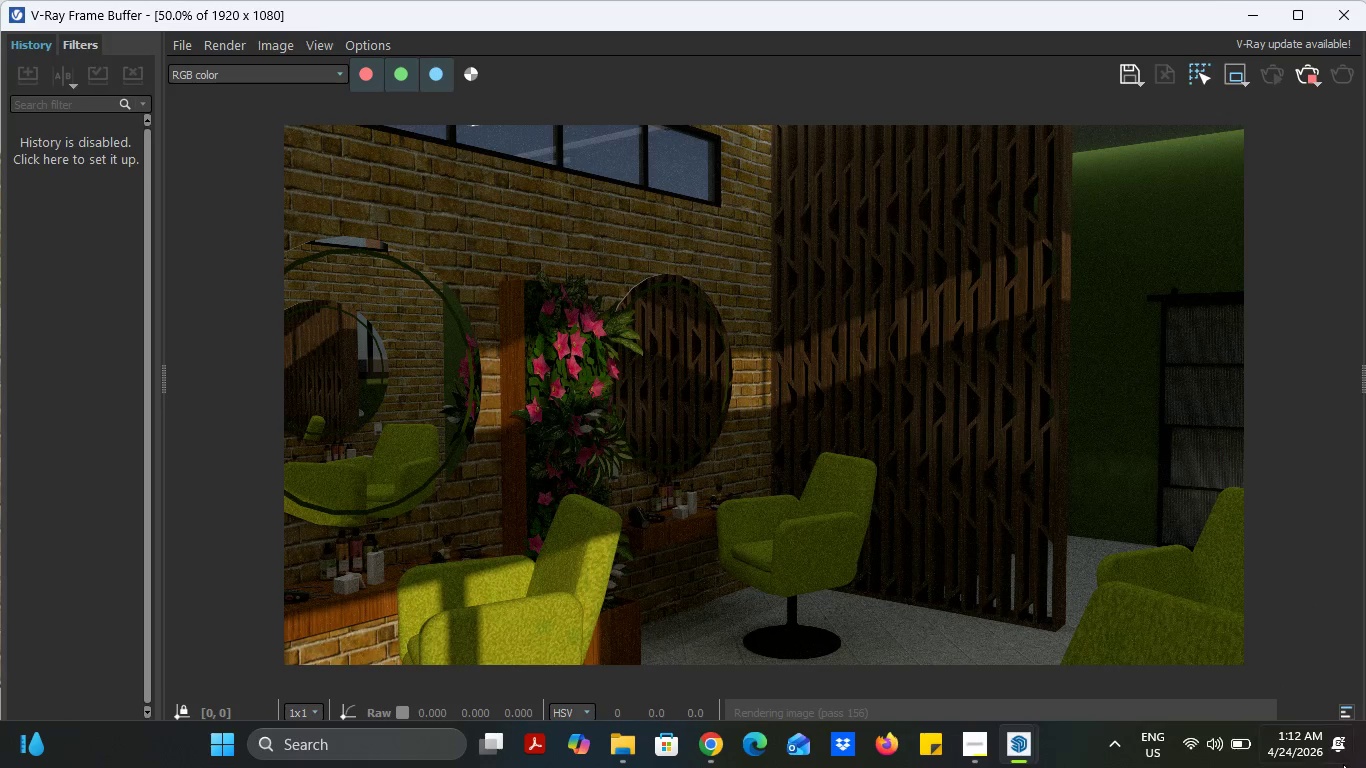 
left_click([987, 742])